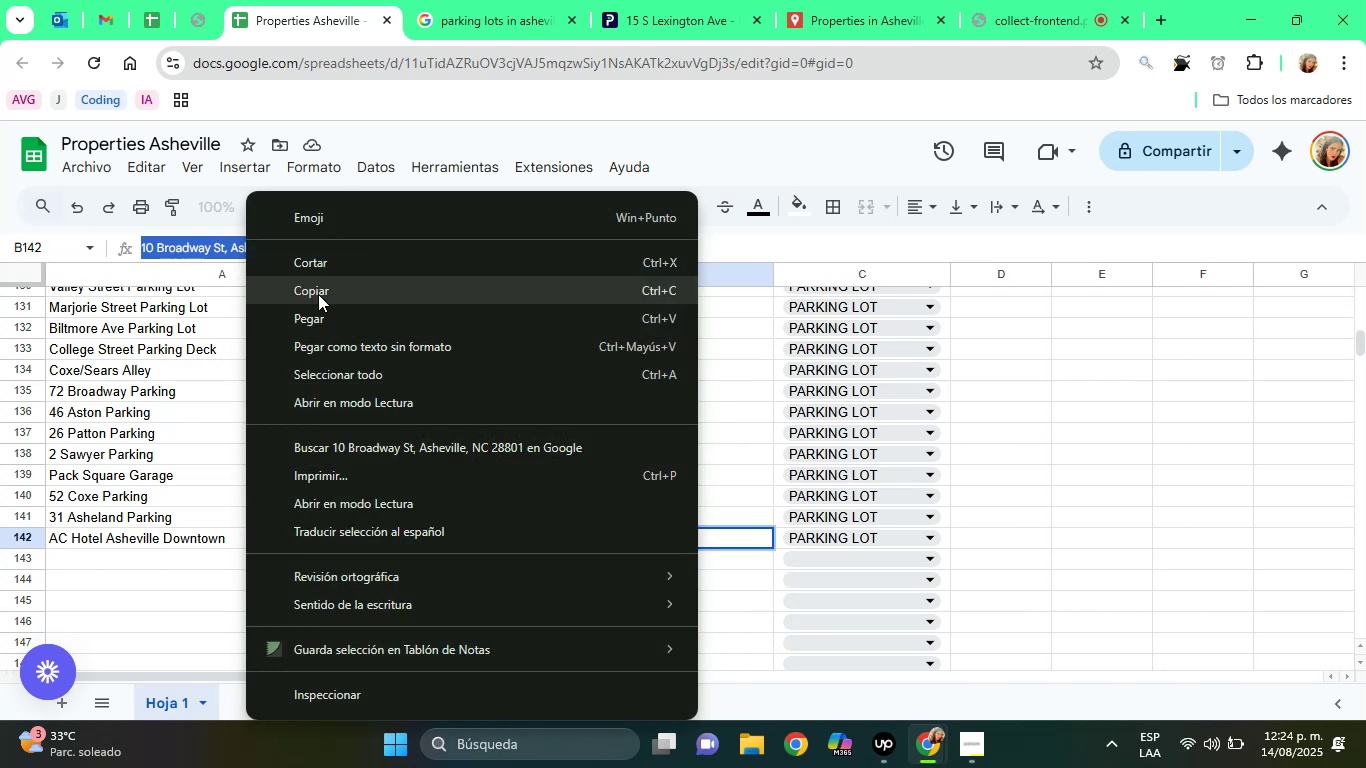 
left_click([318, 294])
 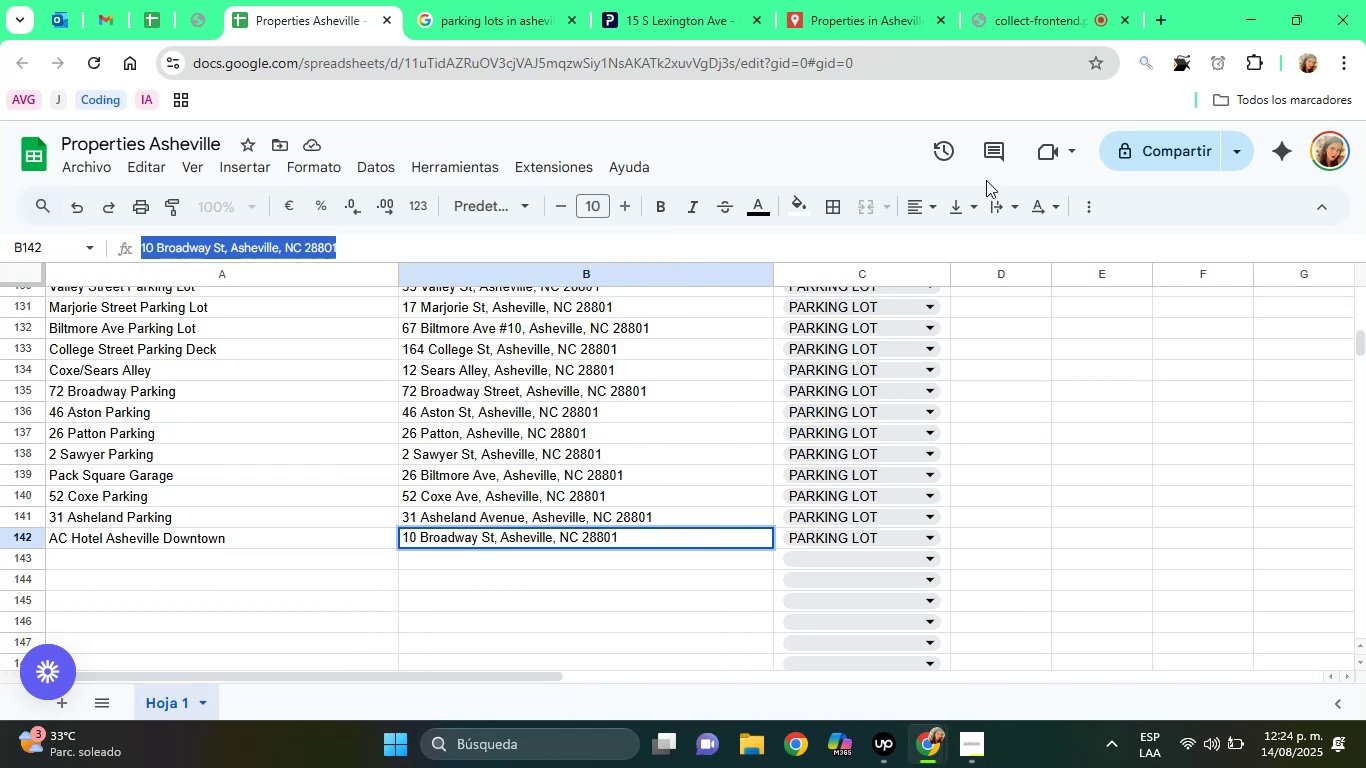 
left_click([849, 0])
 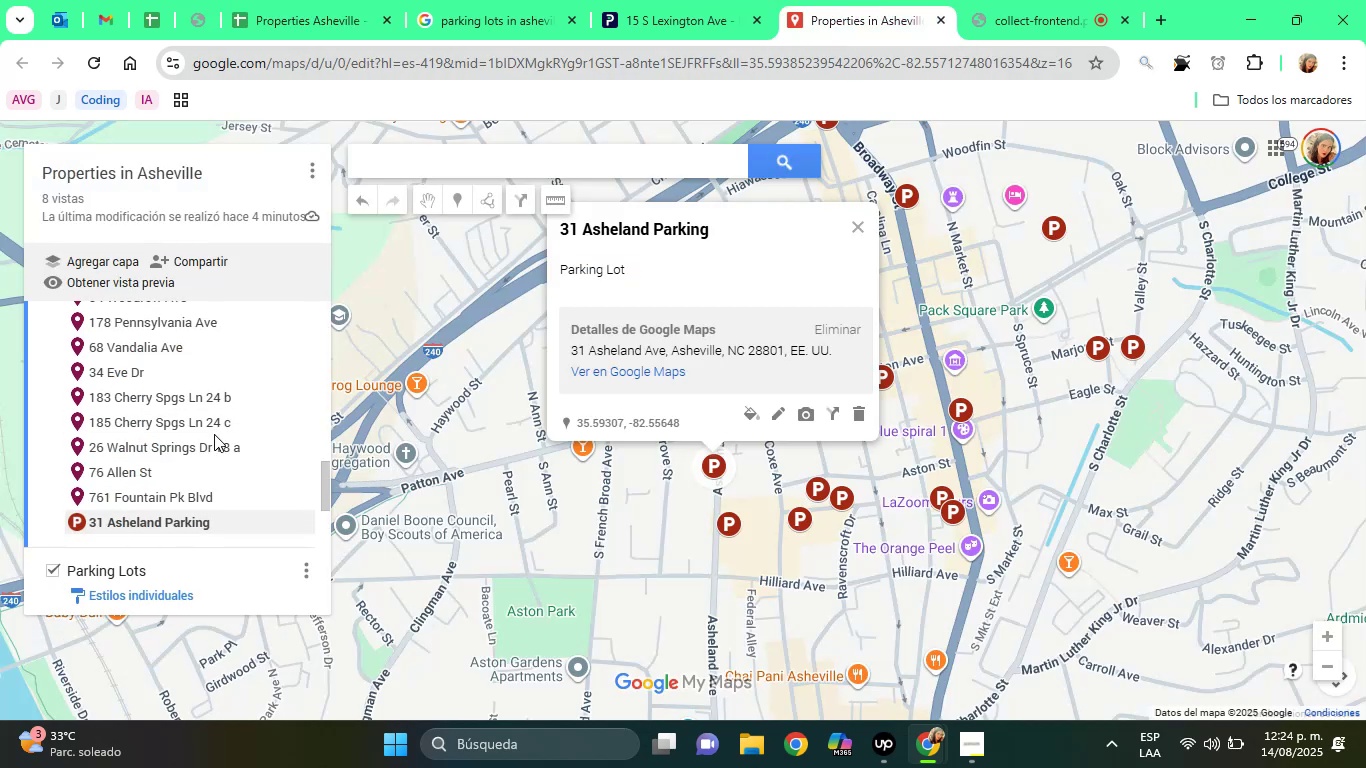 
wait(6.58)
 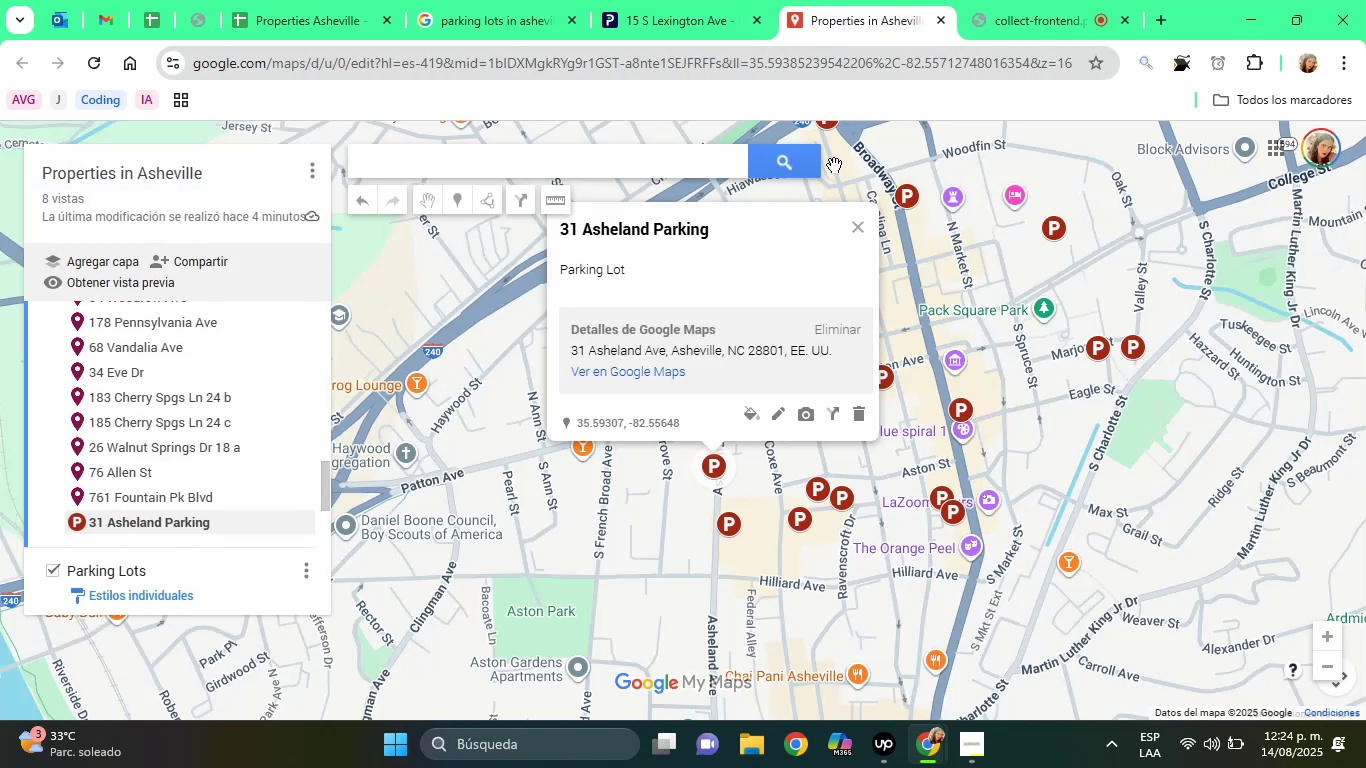 
left_click([149, 520])
 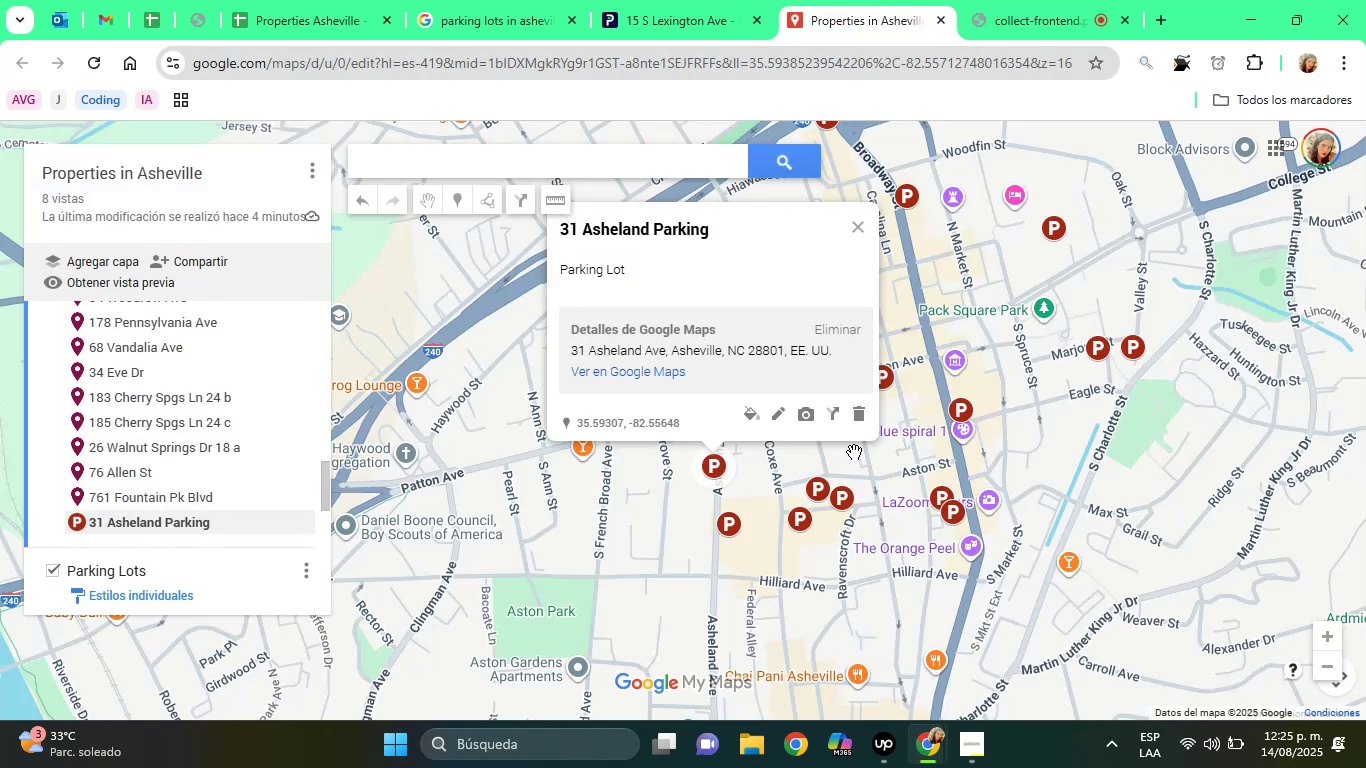 
left_click([862, 422])
 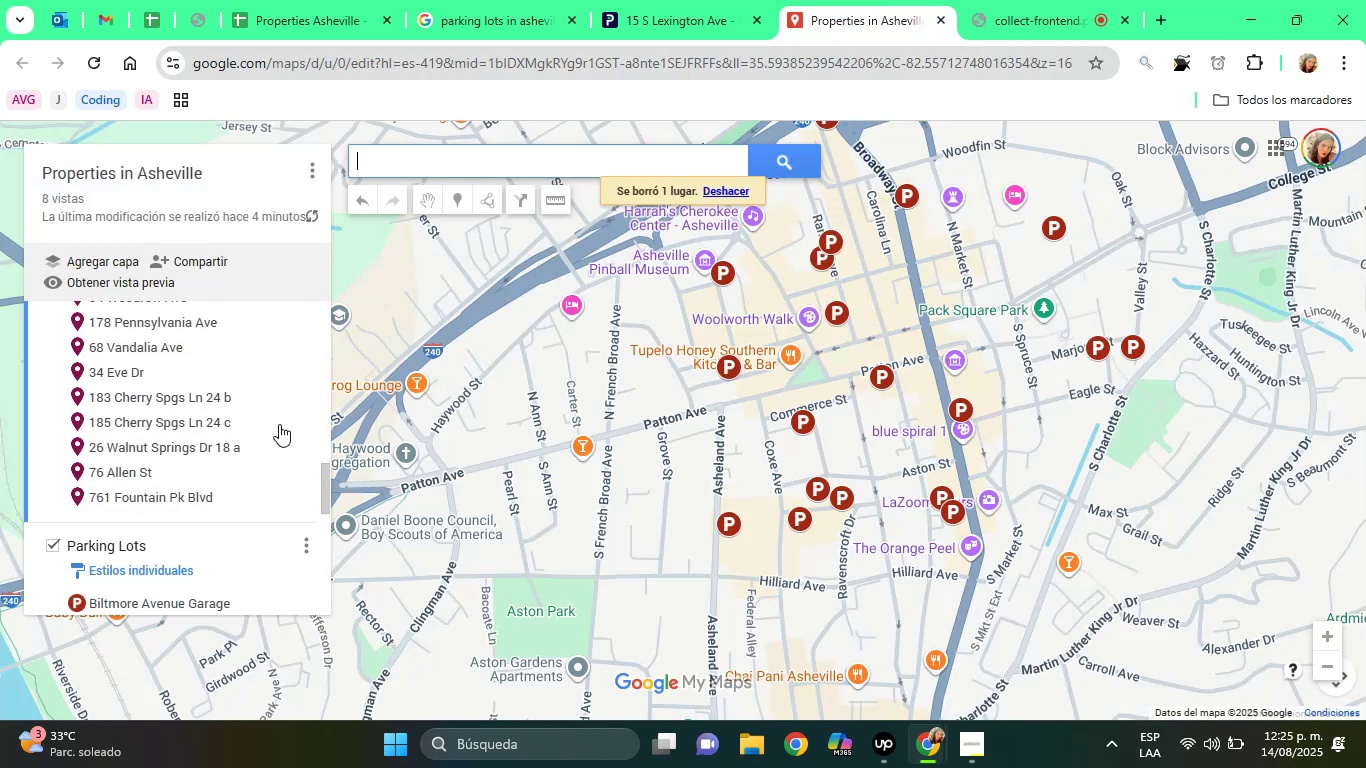 
scroll: coordinate [138, 406], scroll_direction: up, amount: 18.0
 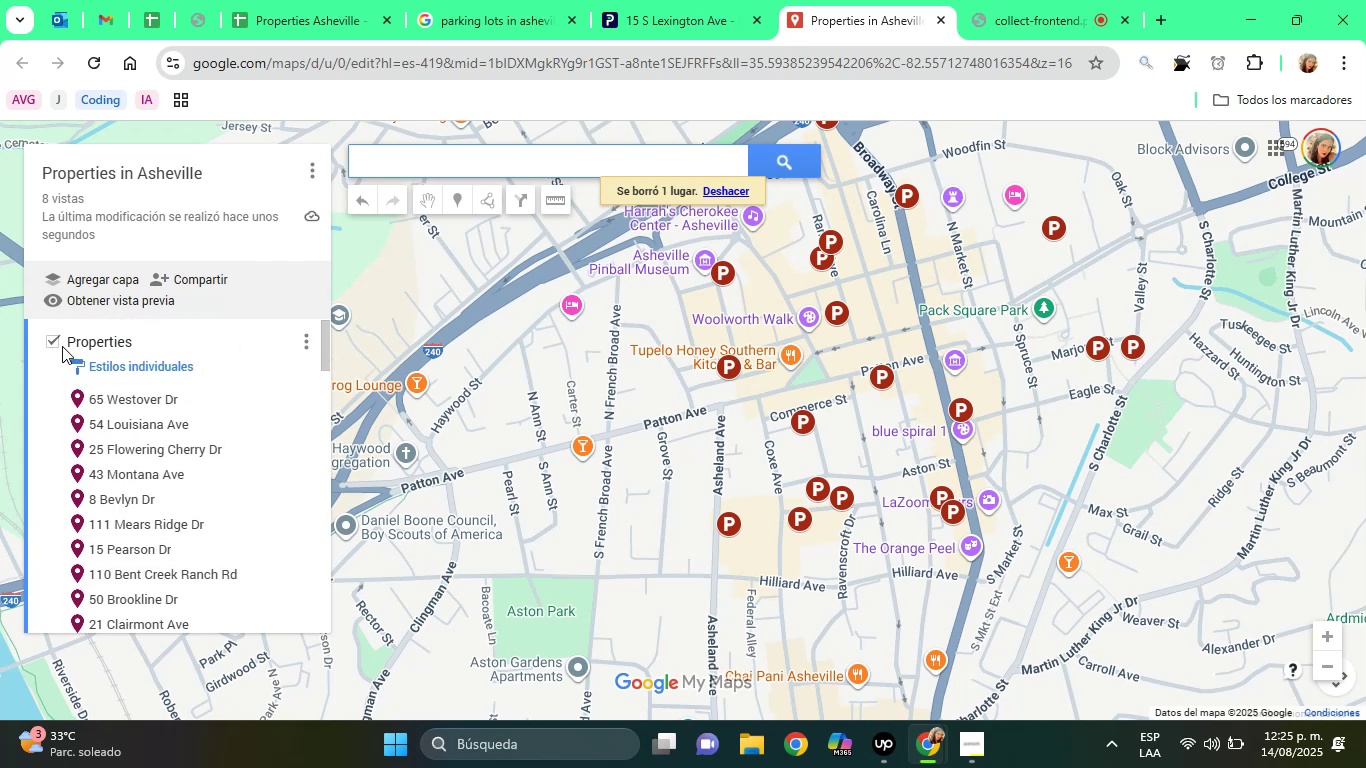 
left_click([55, 341])
 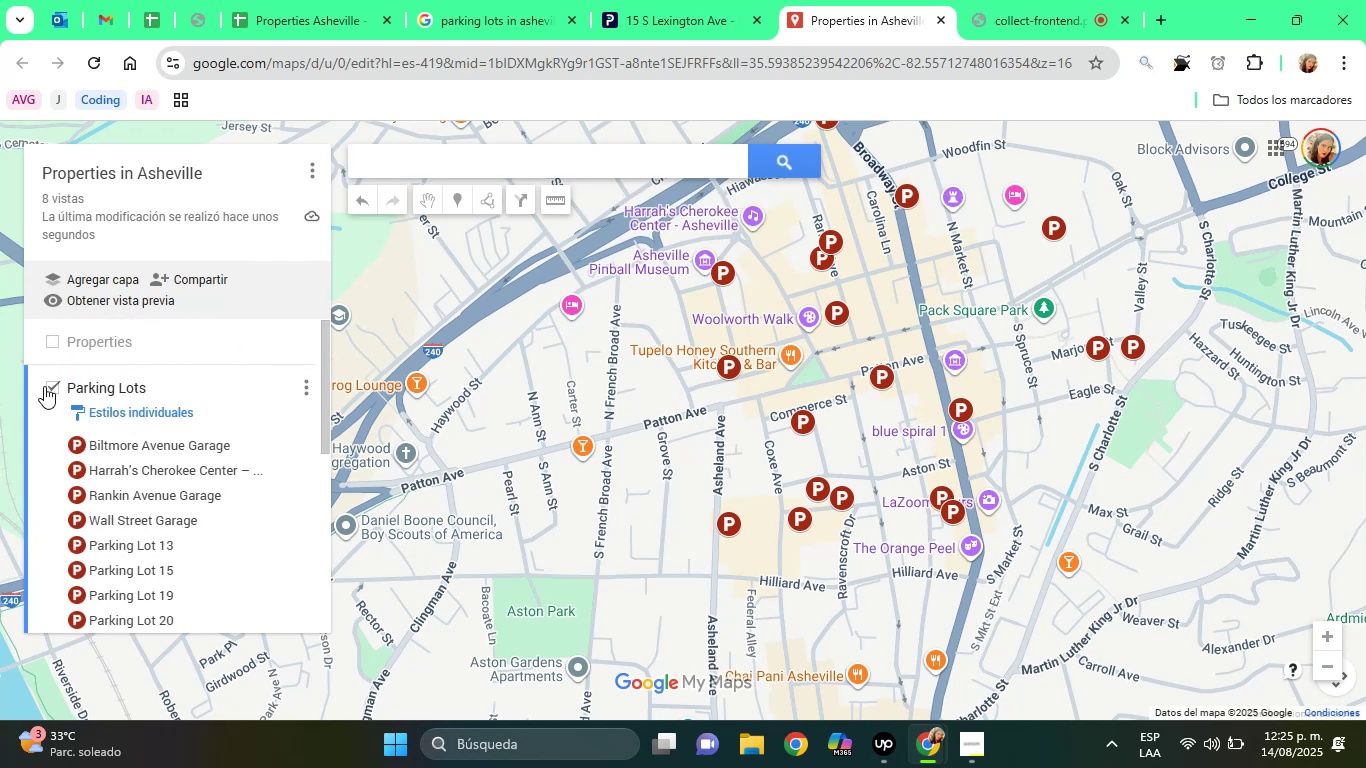 
scroll: coordinate [140, 442], scroll_direction: down, amount: 11.0
 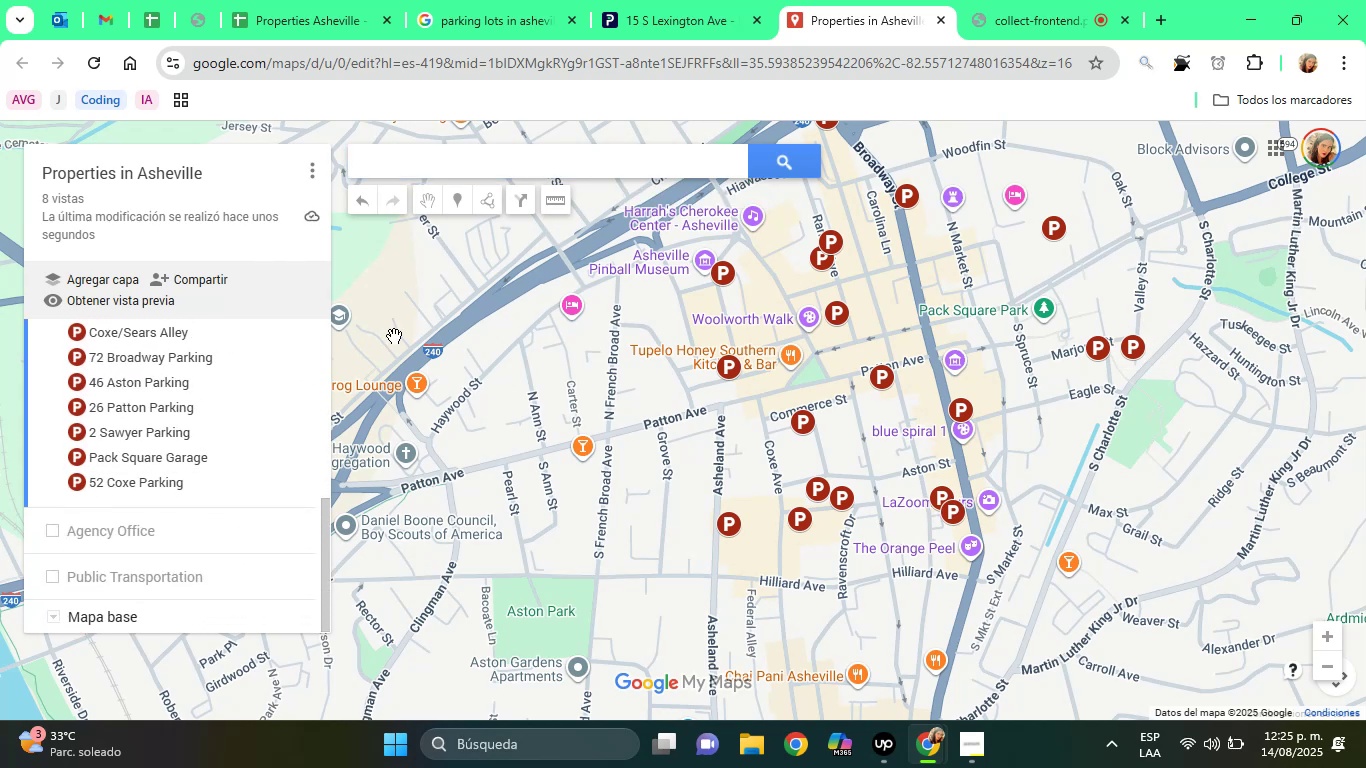 
scroll: coordinate [394, 335], scroll_direction: up, amount: 1.0
 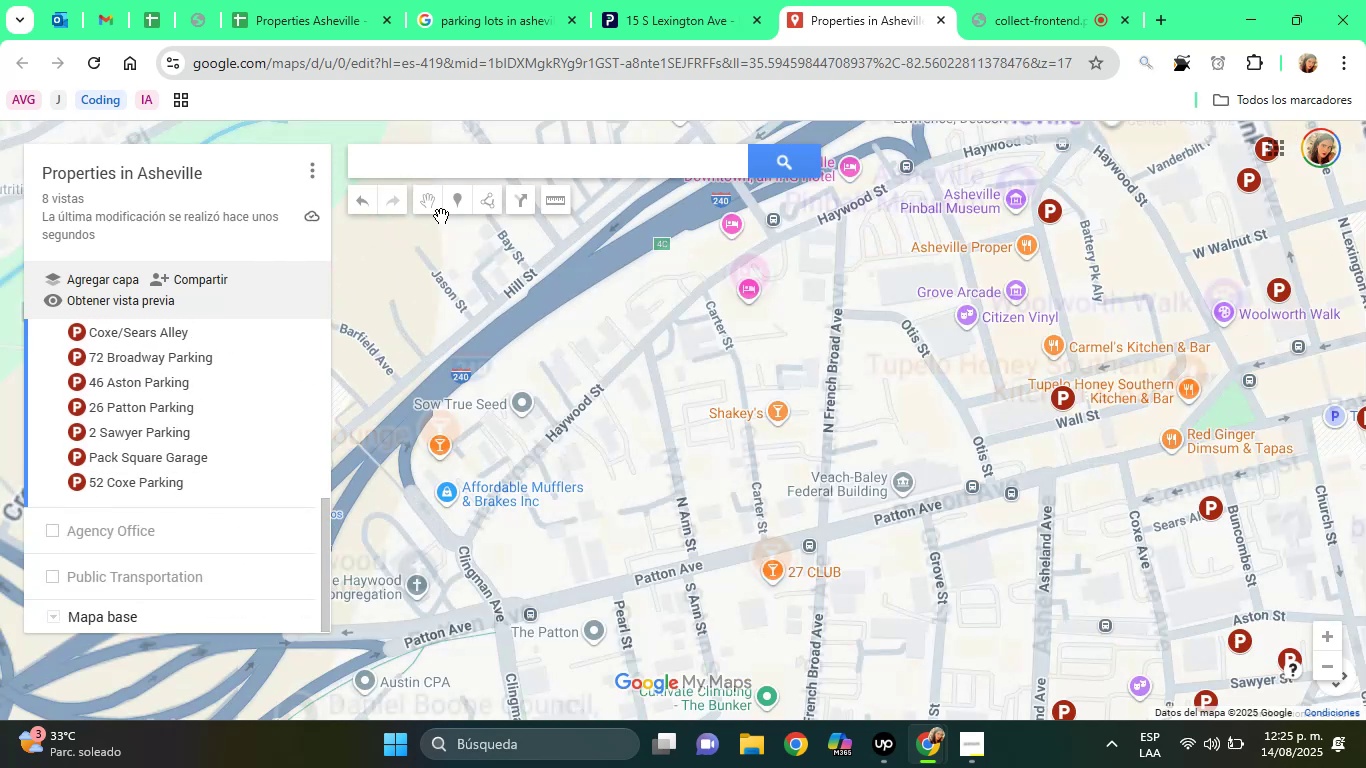 
scroll: coordinate [460, 307], scroll_direction: down, amount: 1.0
 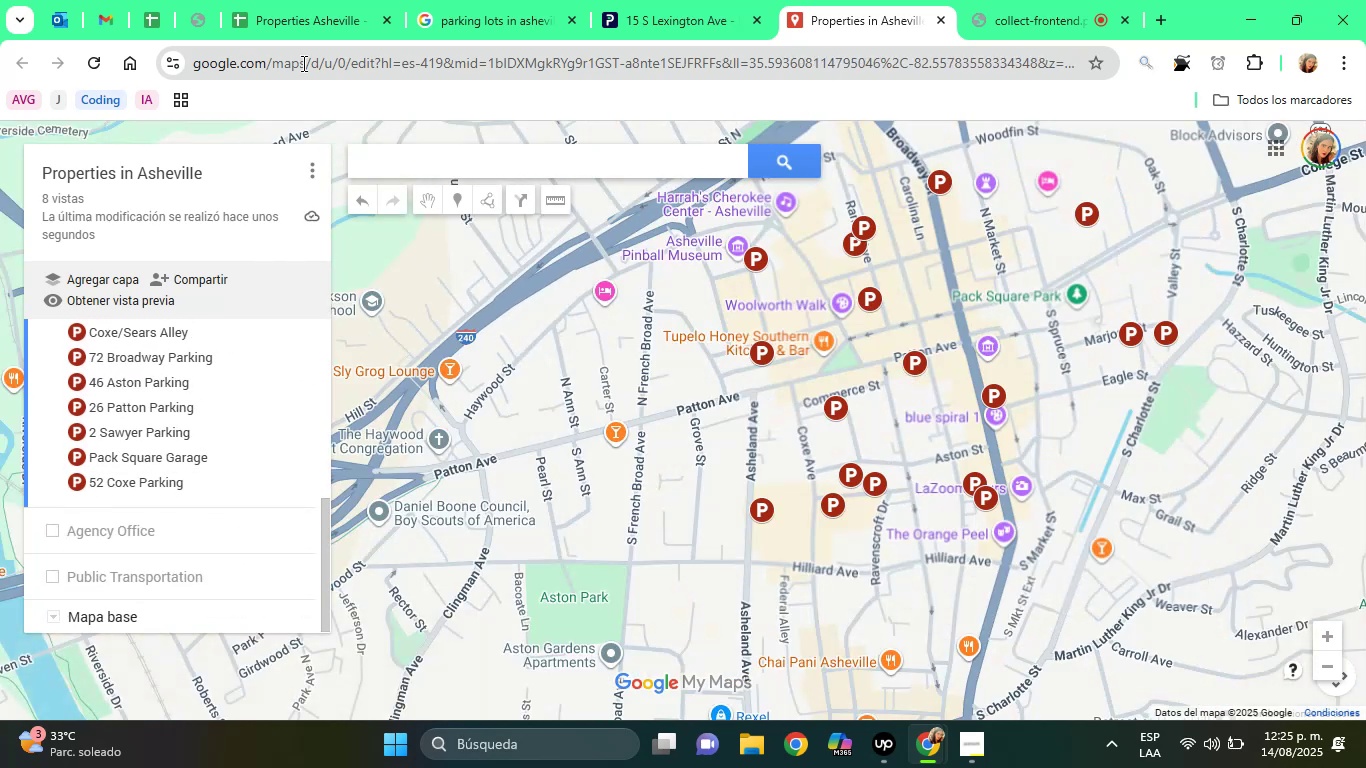 
left_click([306, 7])
 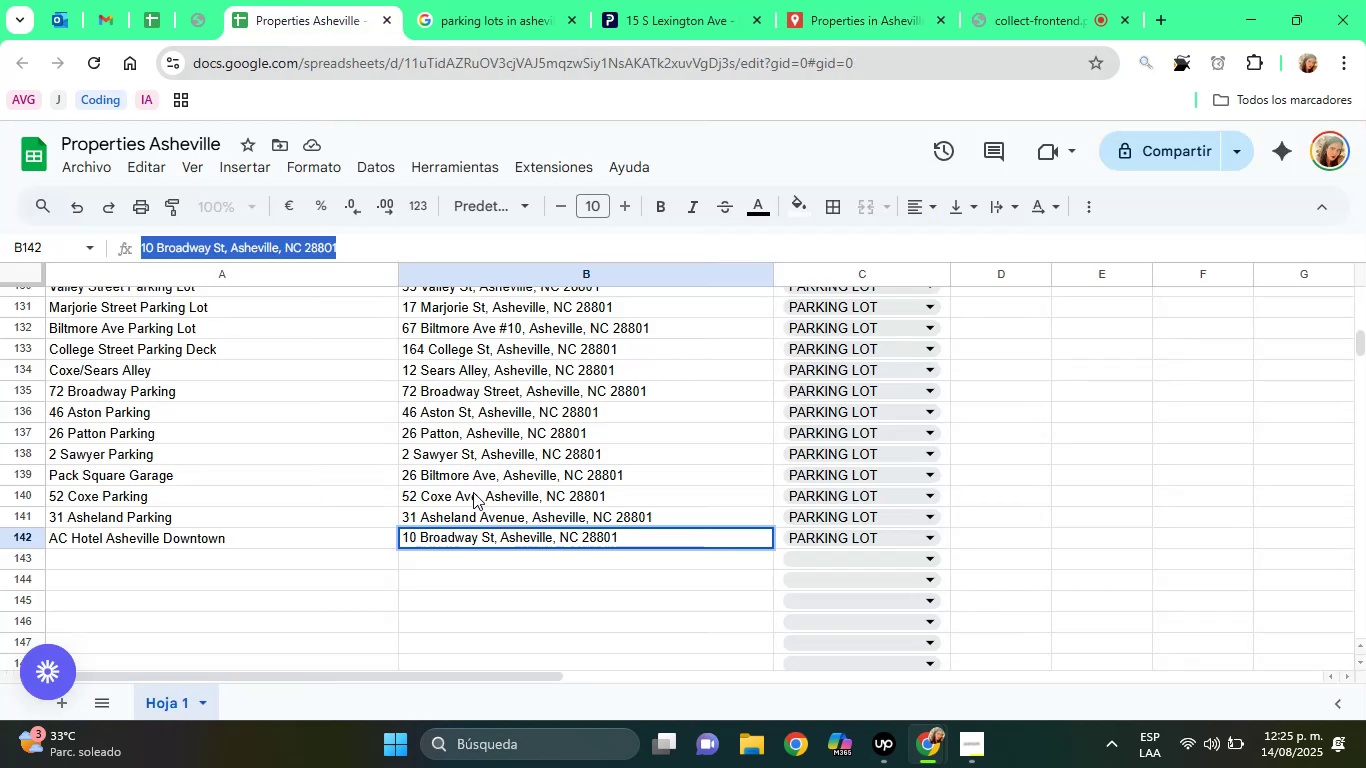 
left_click([492, 513])
 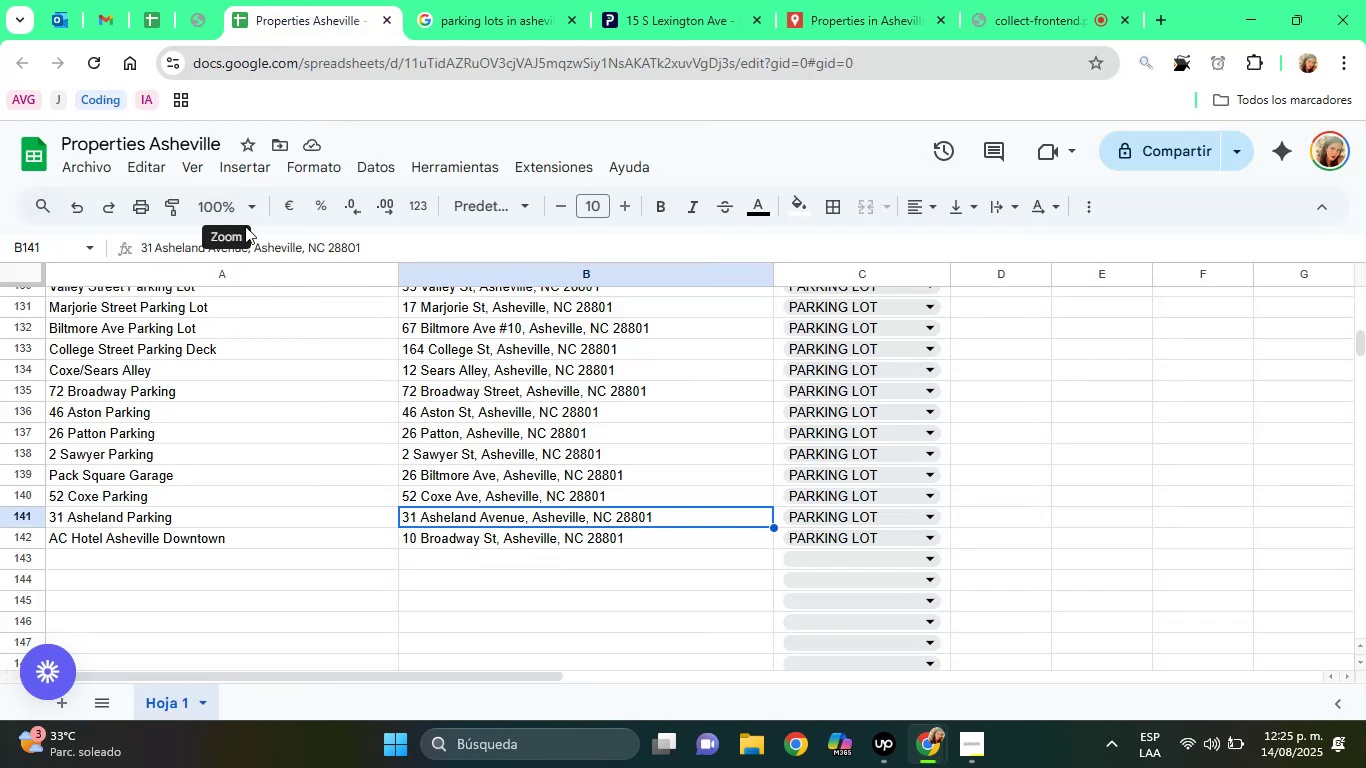 
double_click([276, 238])
 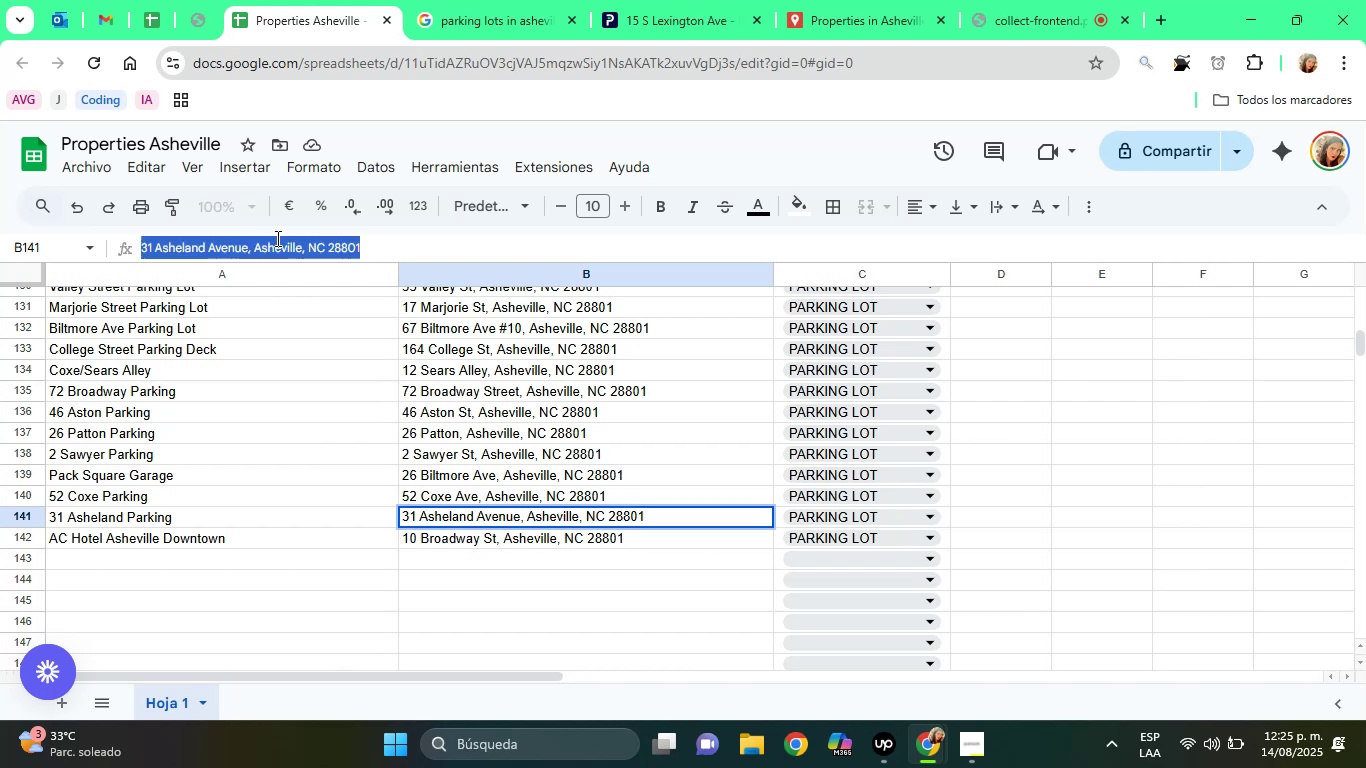 
triple_click([276, 238])
 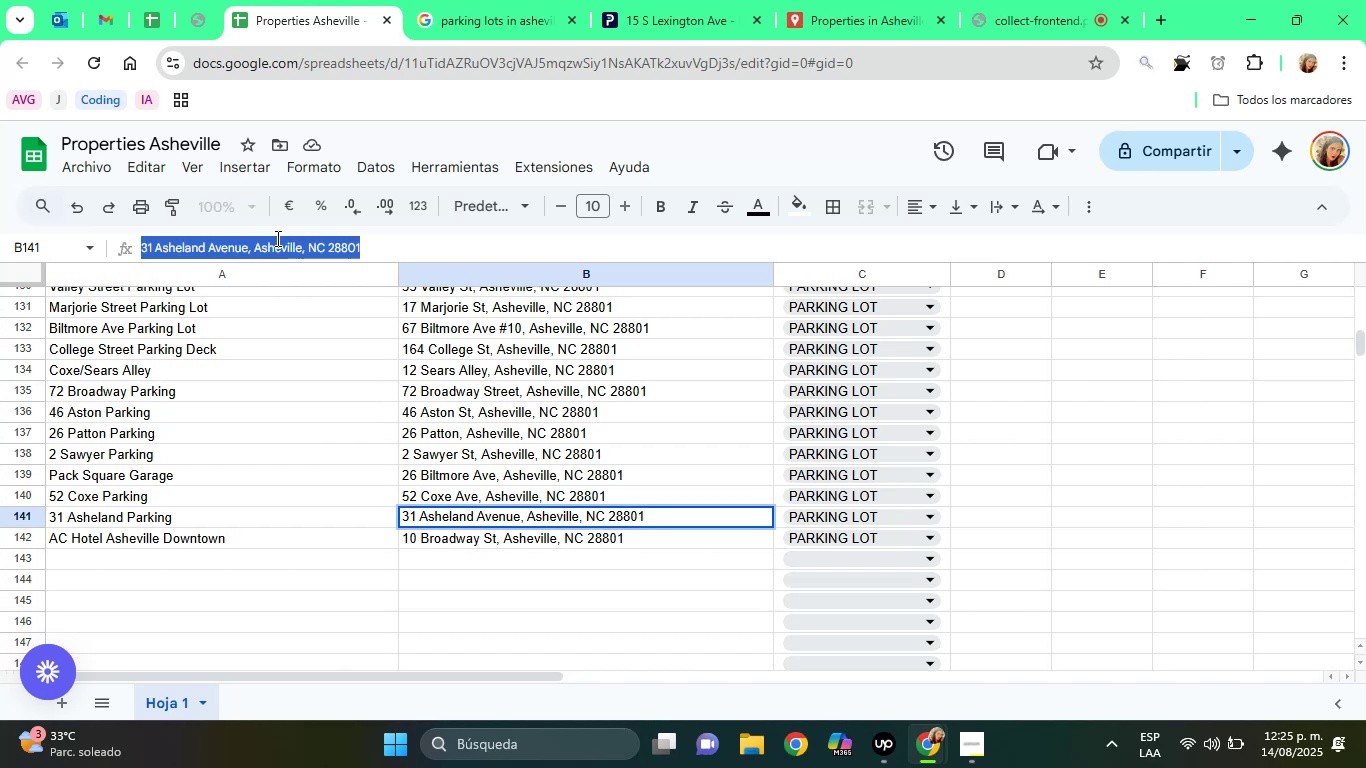 
right_click([276, 238])
 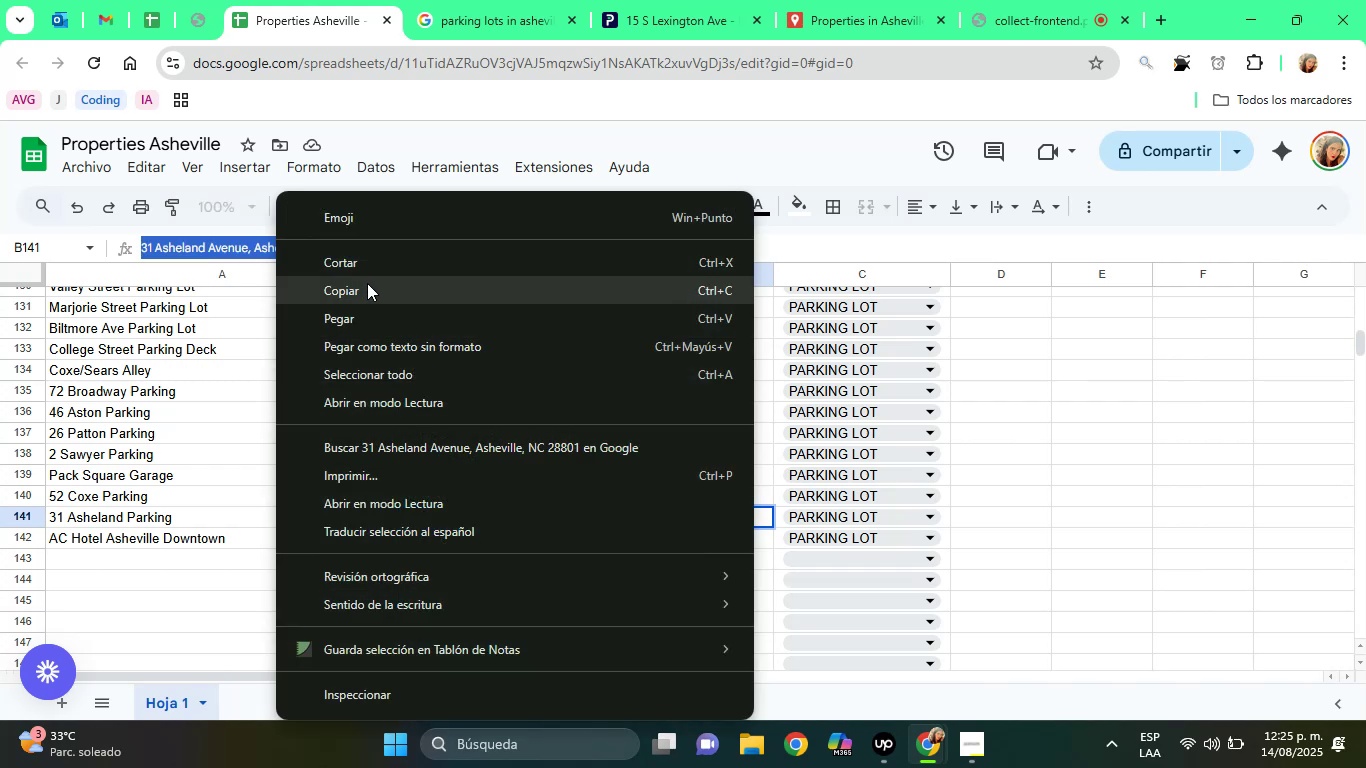 
left_click([359, 283])
 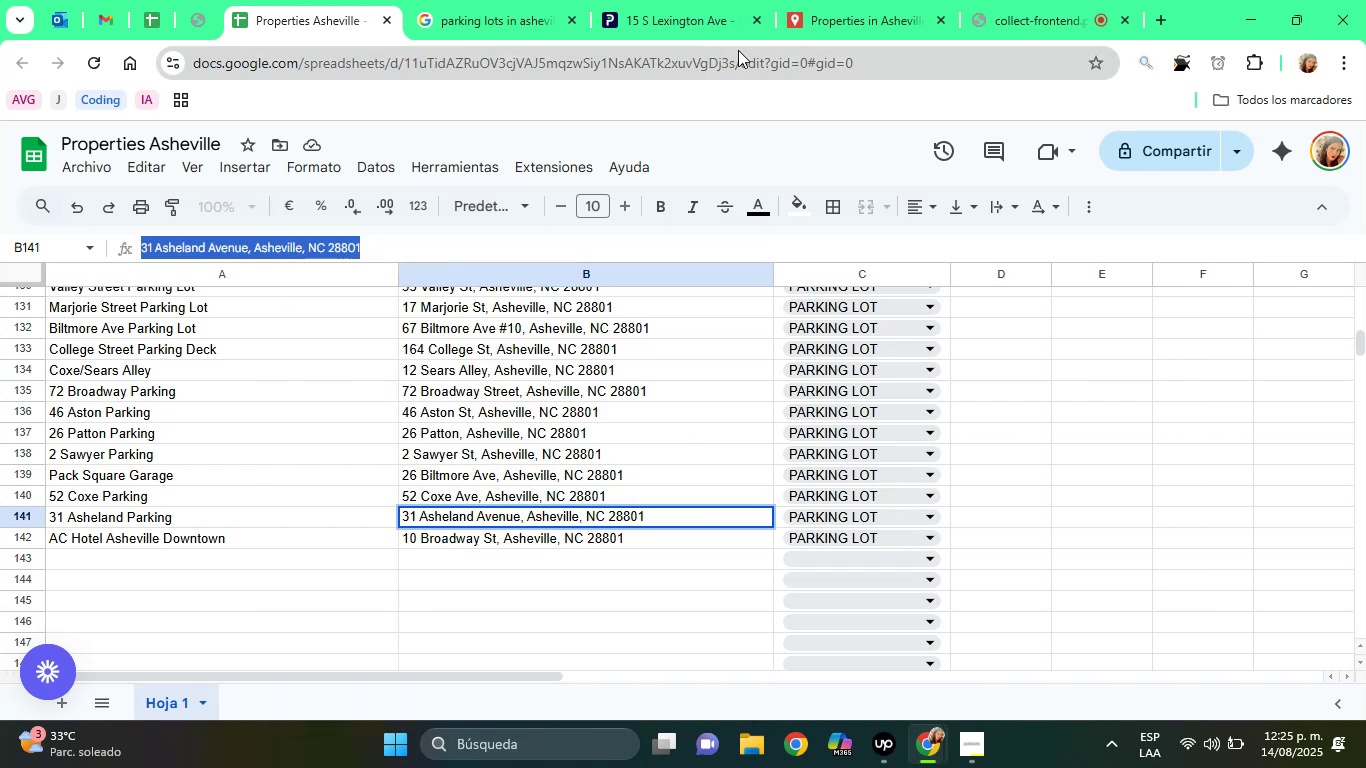 
left_click([812, 14])
 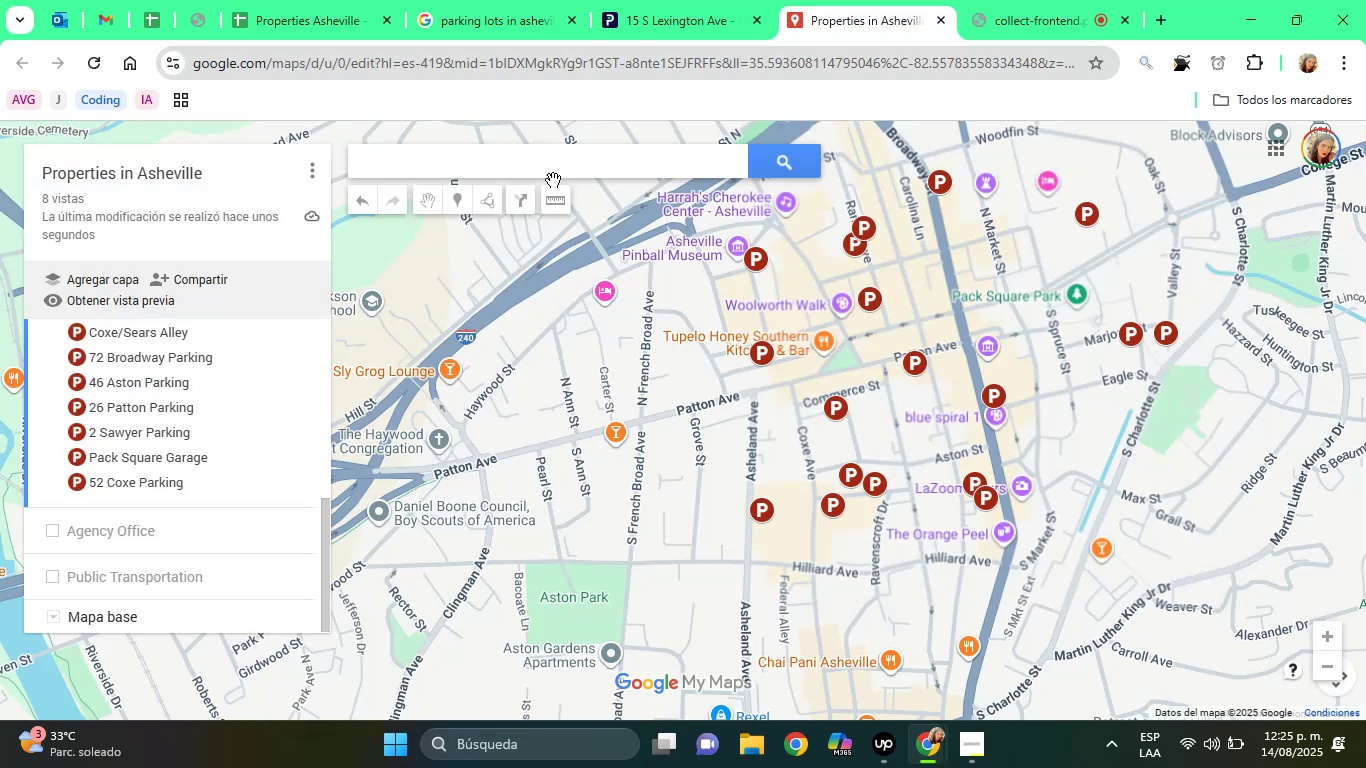 
right_click([543, 173])
 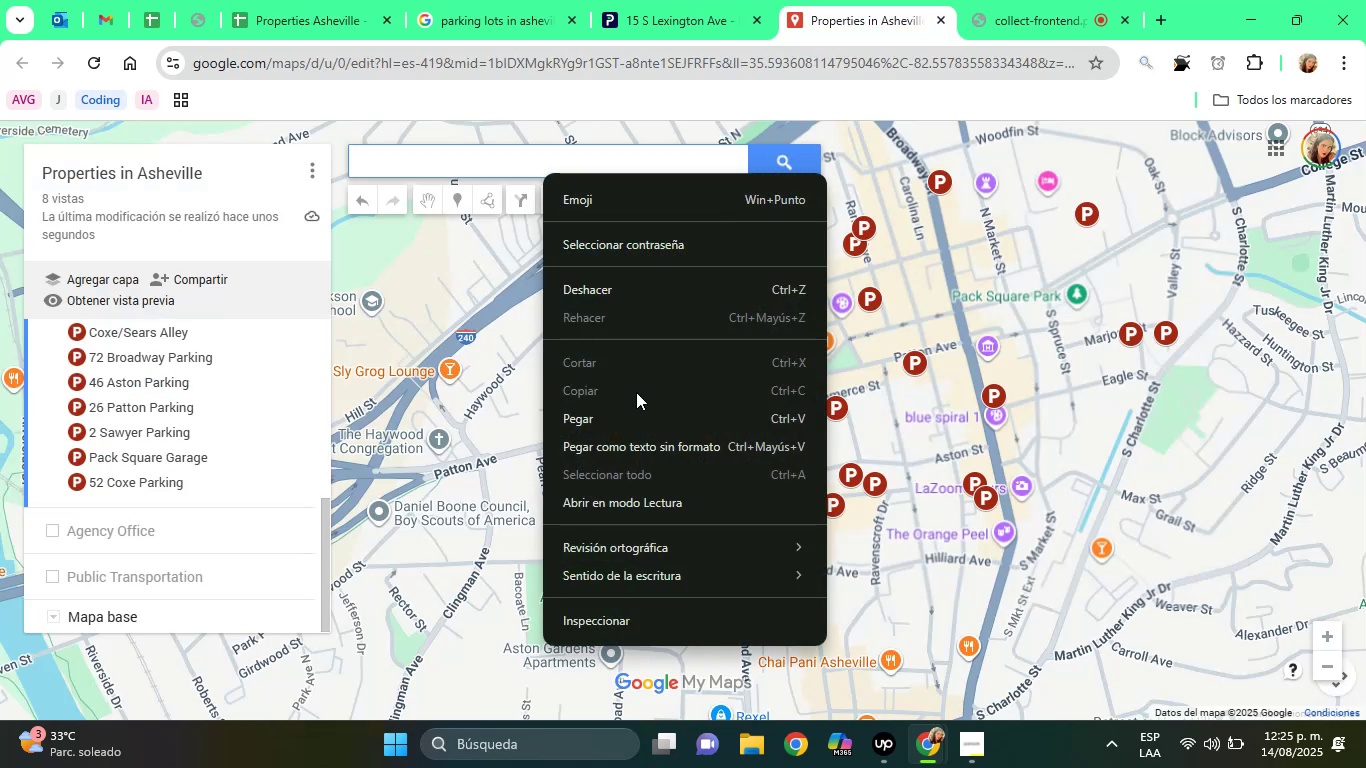 
left_click([639, 412])
 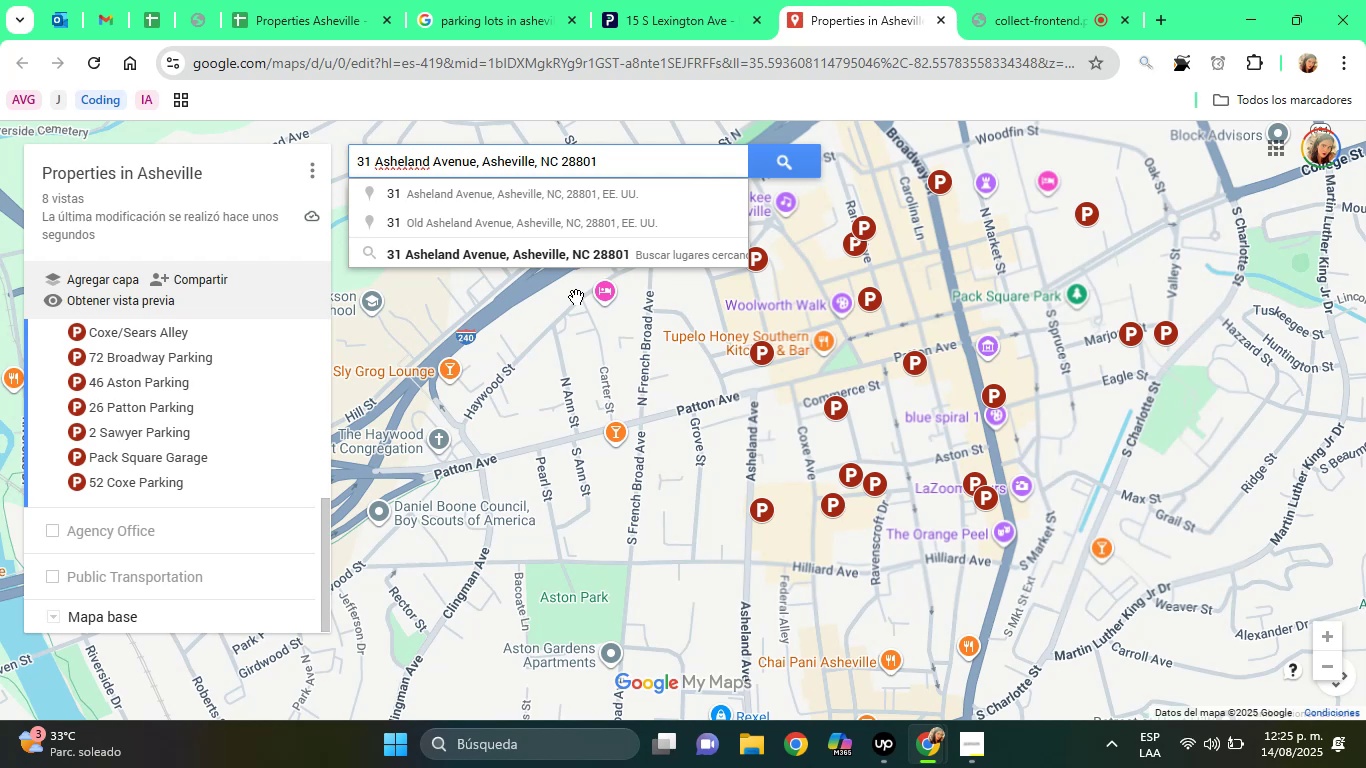 
wait(5.64)
 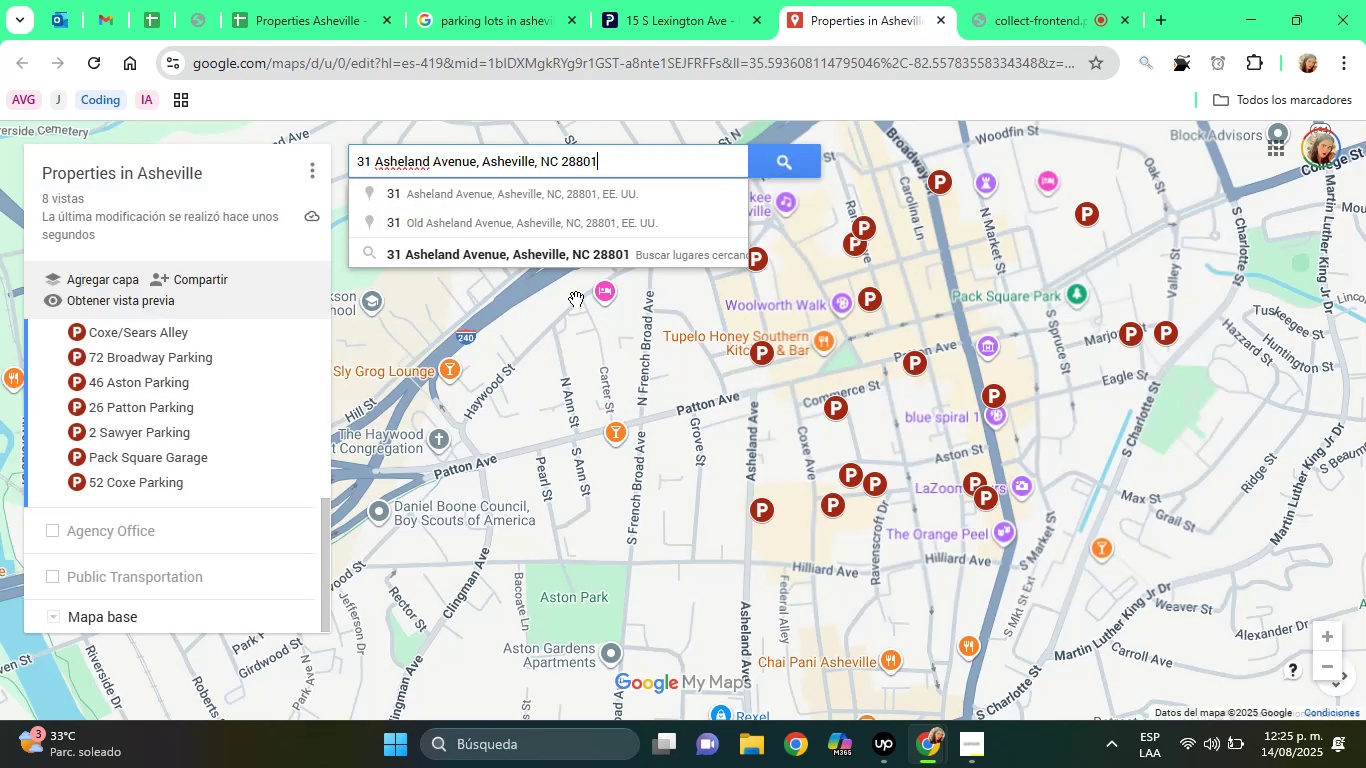 
left_click([597, 255])
 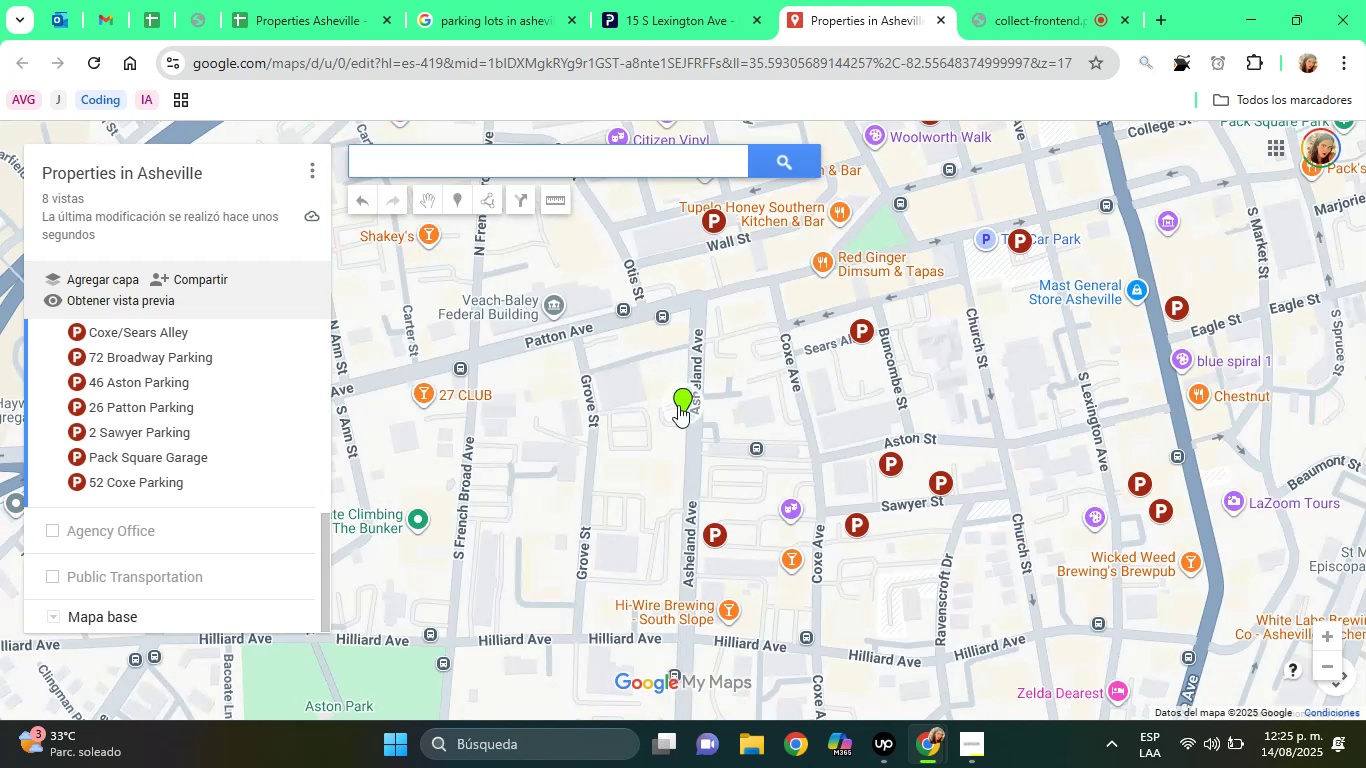 
left_click([682, 393])
 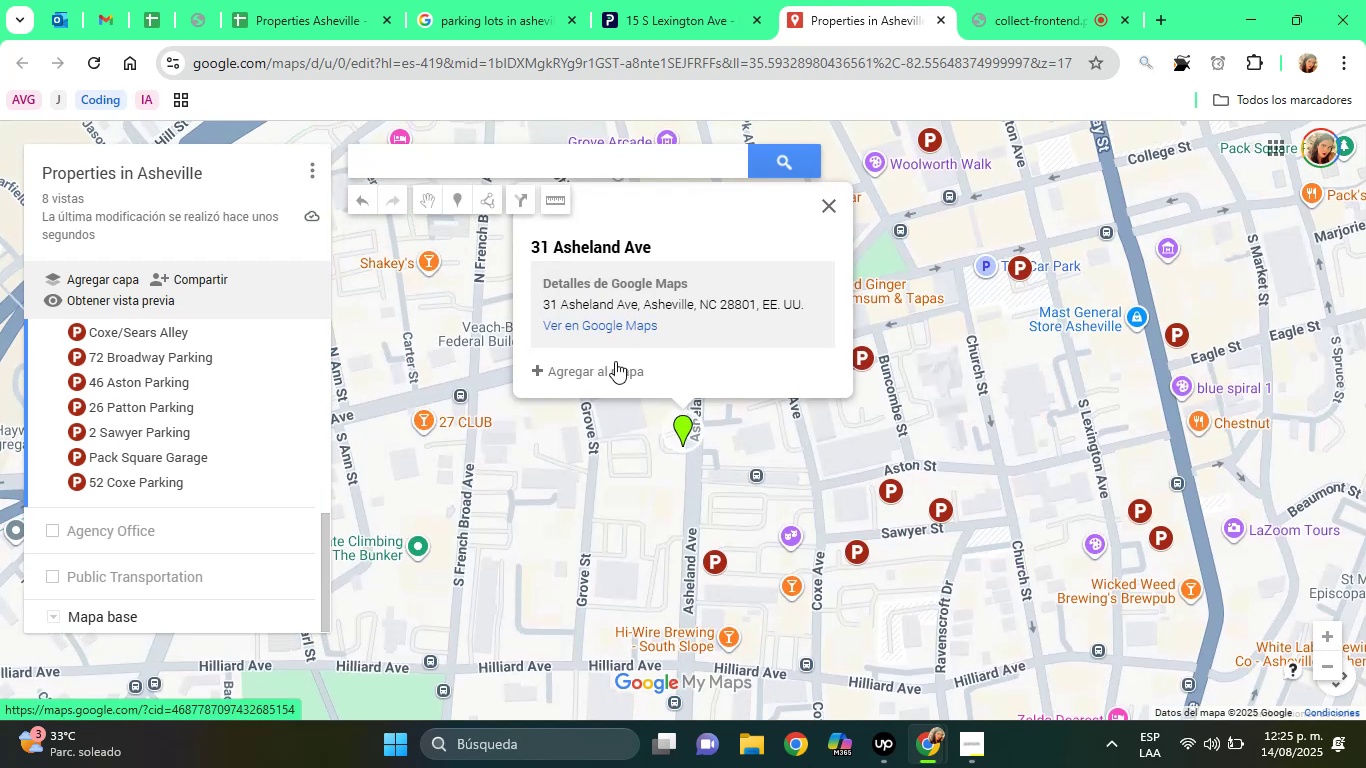 
left_click([612, 365])
 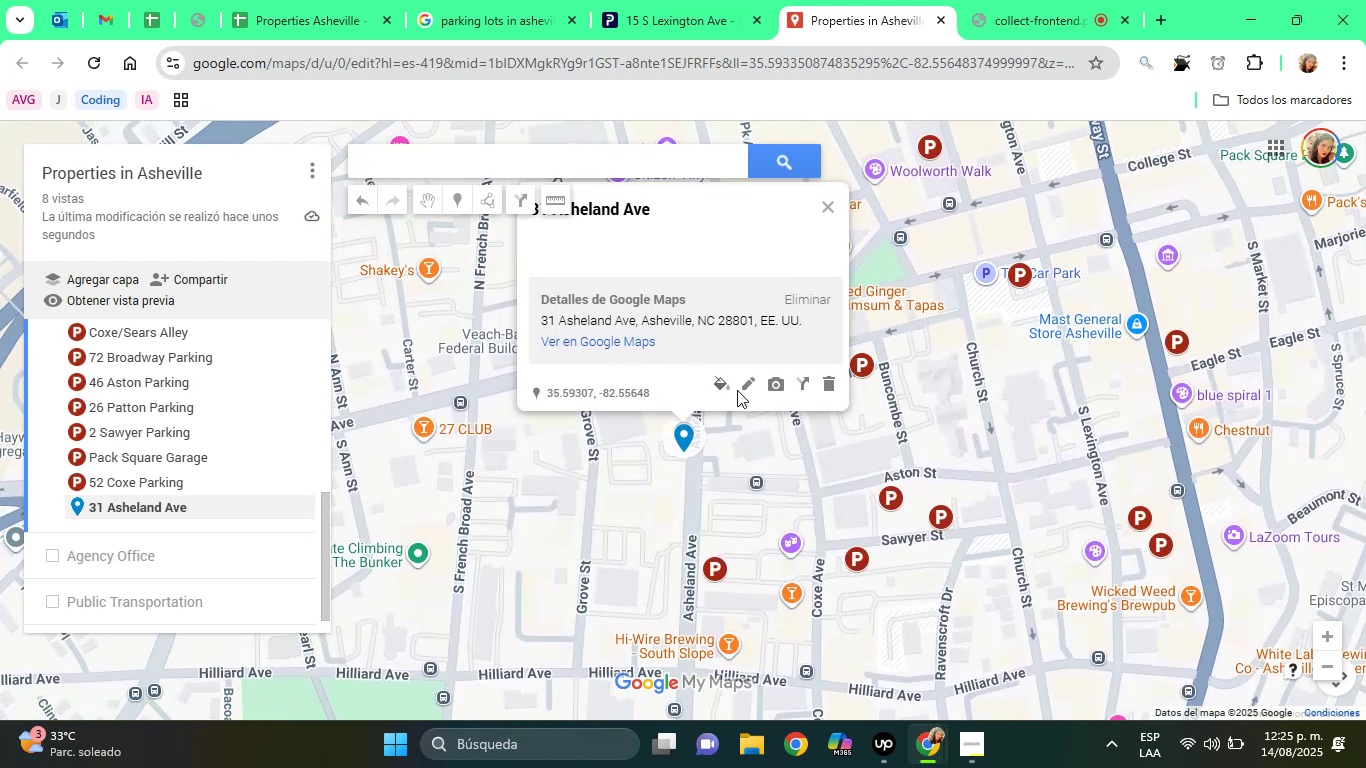 
left_click([718, 378])
 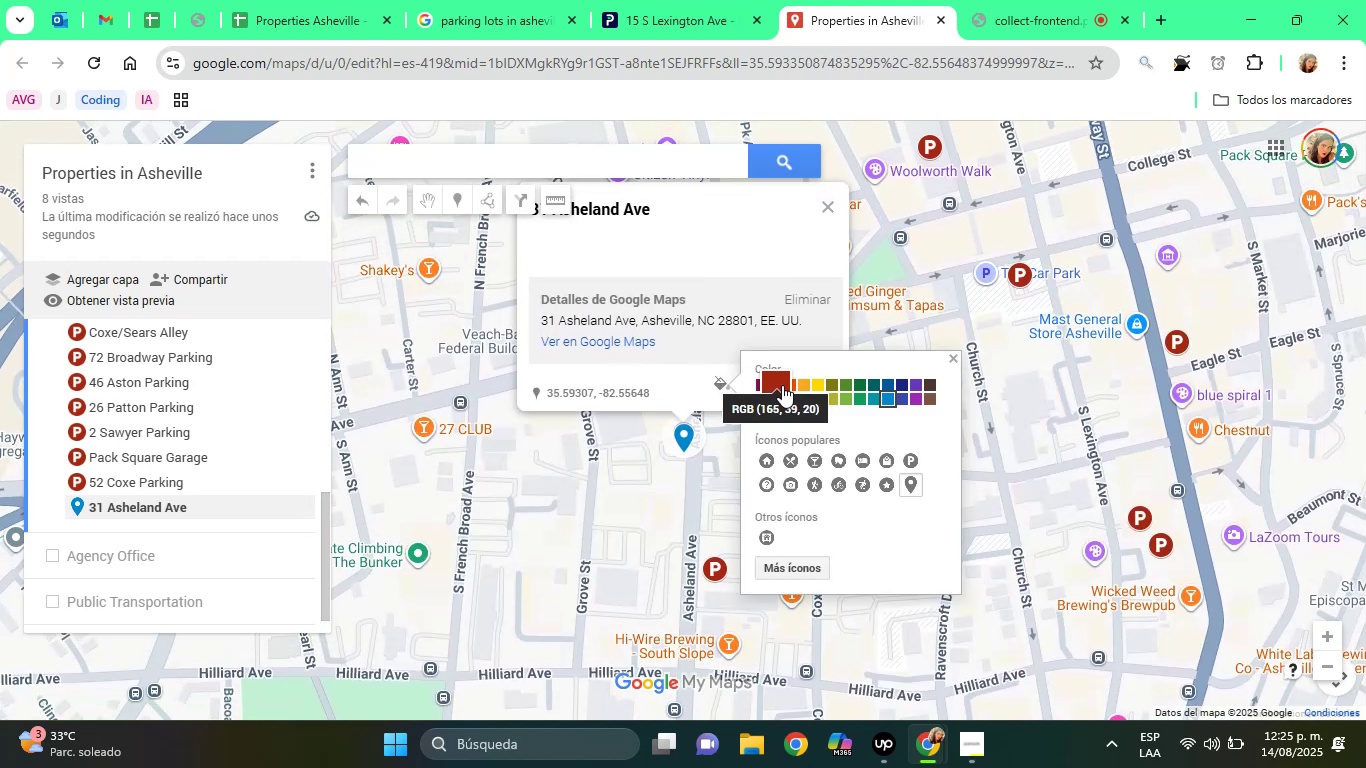 
left_click([782, 385])
 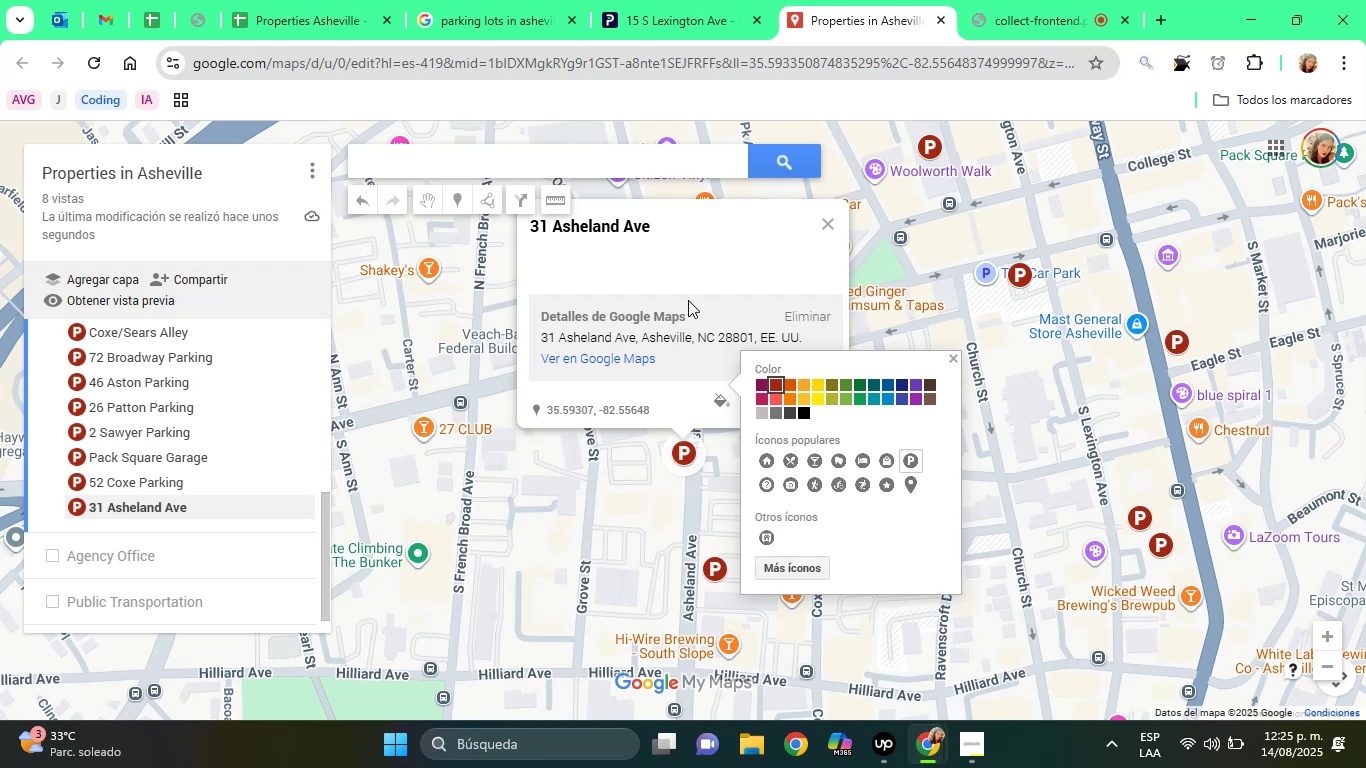 
left_click([621, 233])
 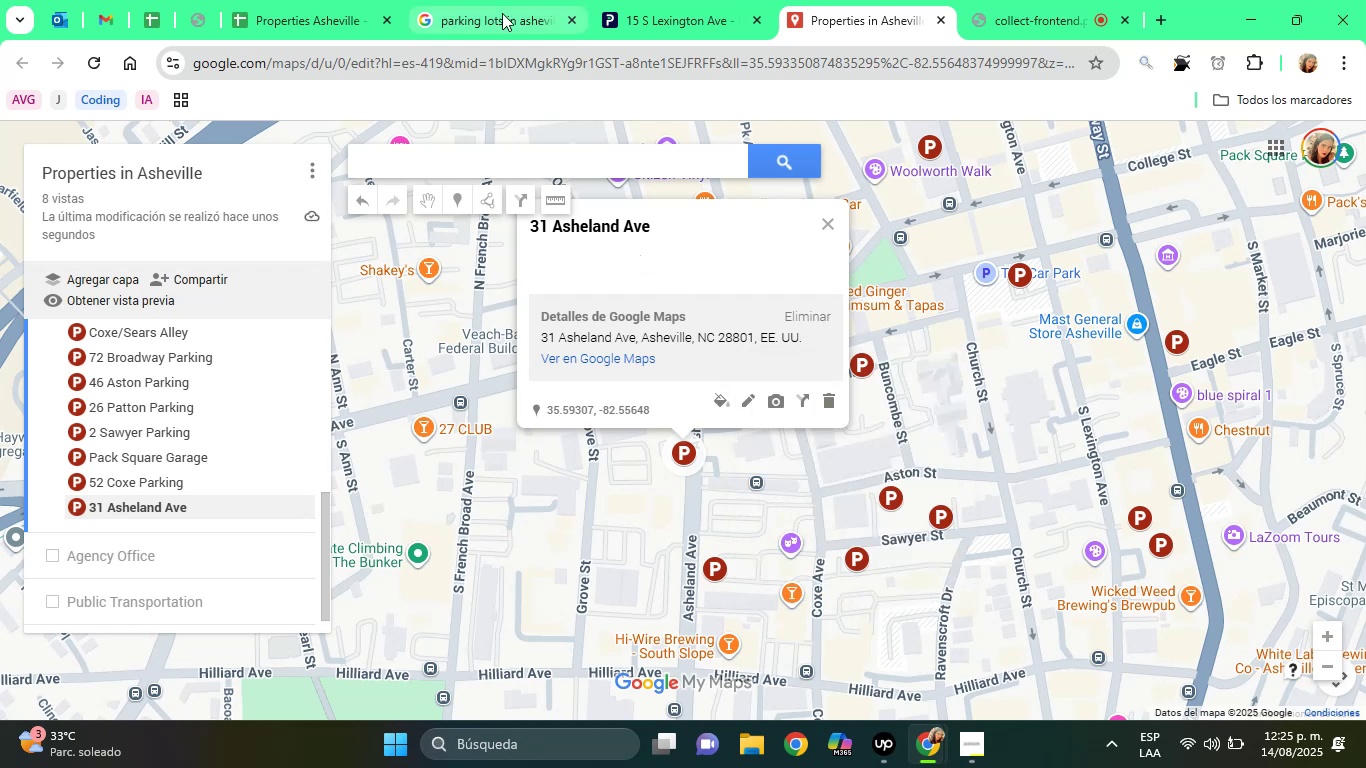 
left_click([501, 12])
 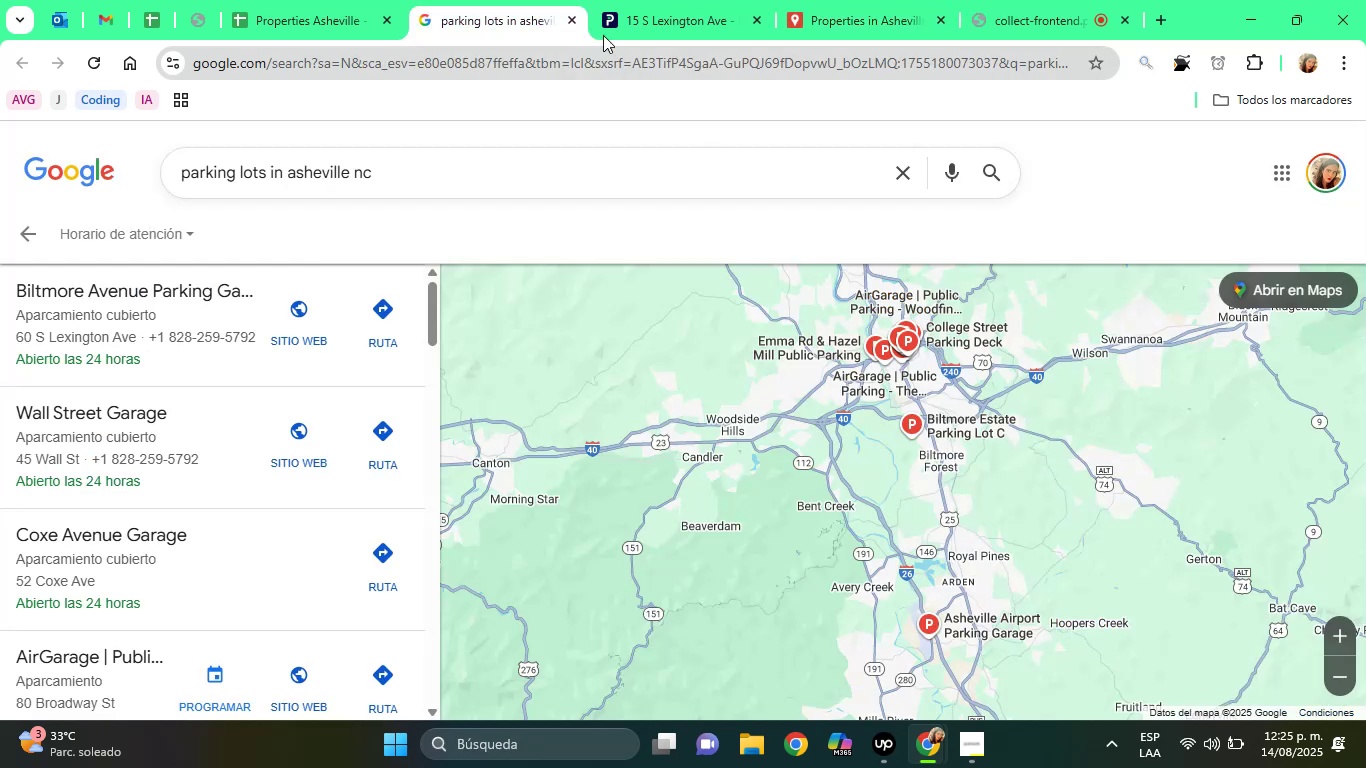 
left_click([653, 0])
 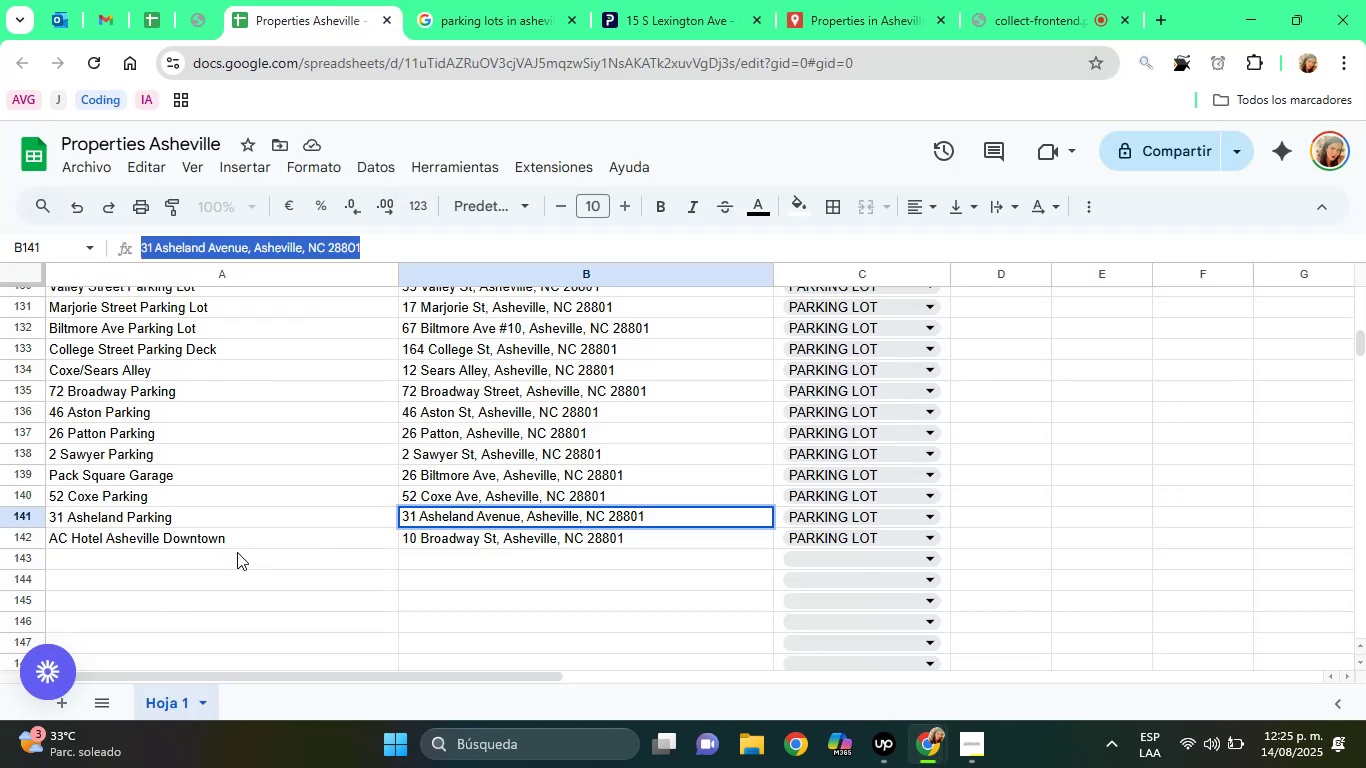 
left_click([177, 515])
 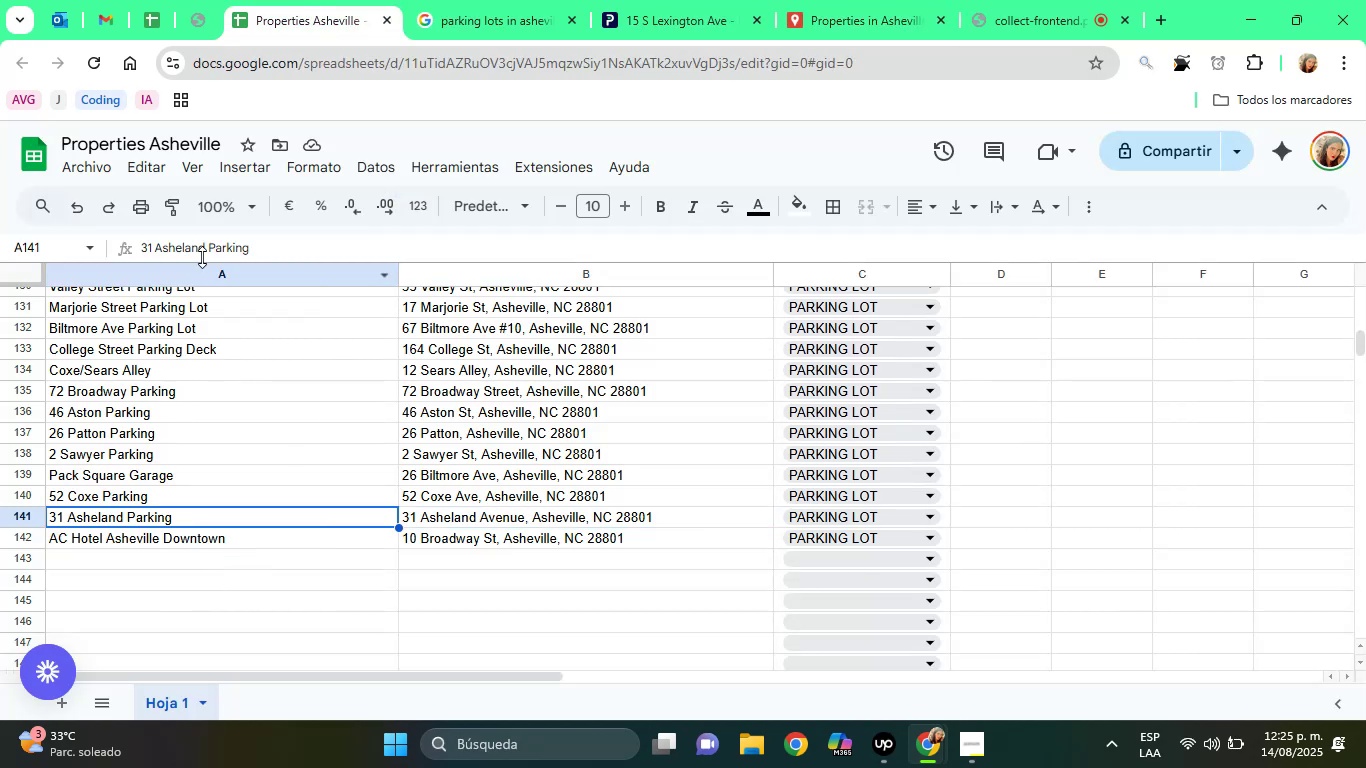 
double_click([209, 248])
 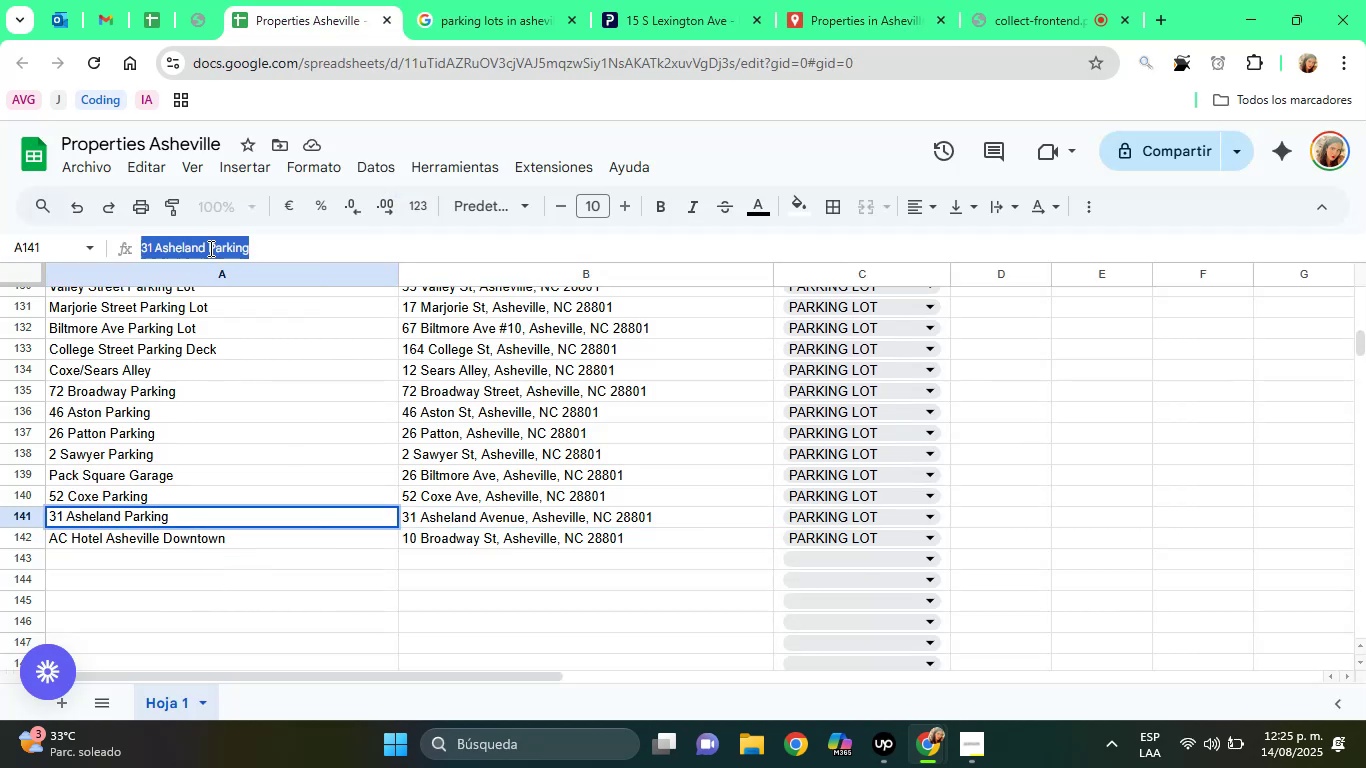 
triple_click([209, 248])
 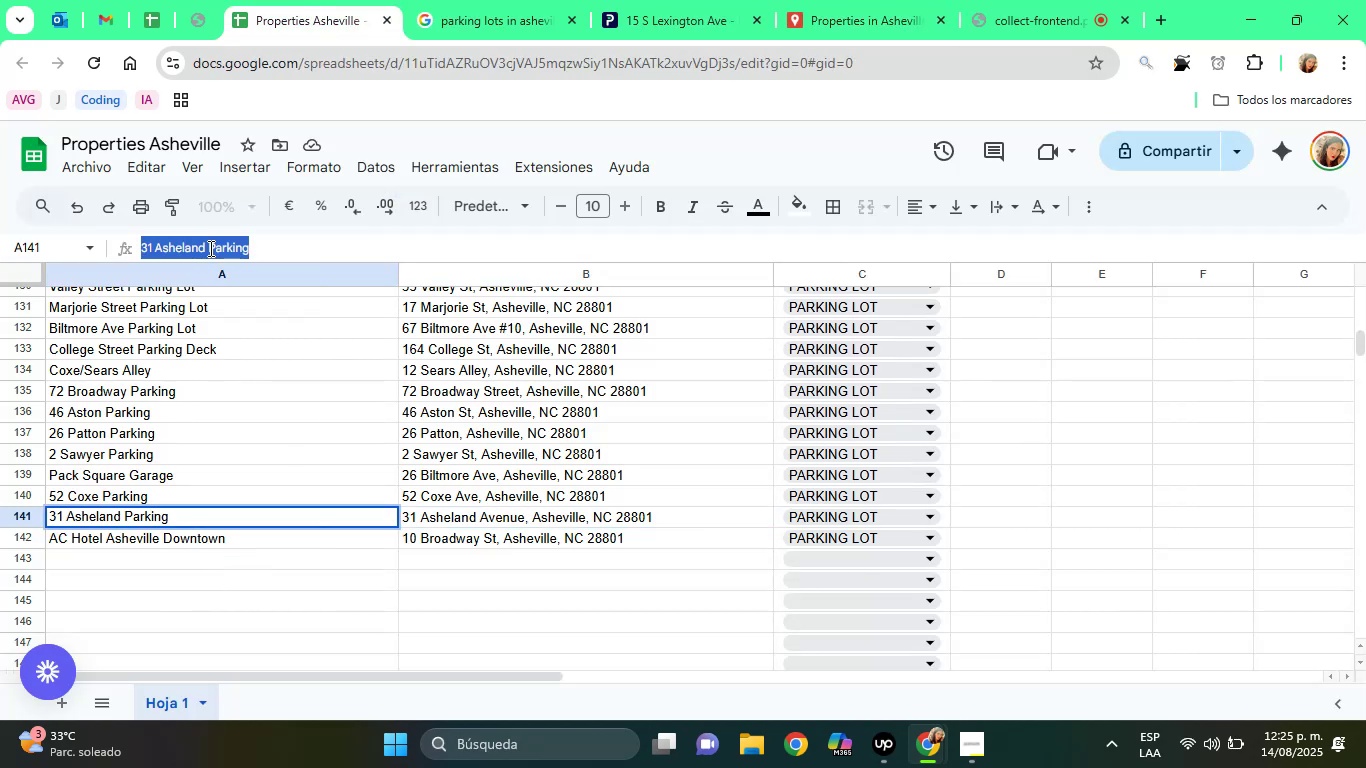 
right_click([209, 248])
 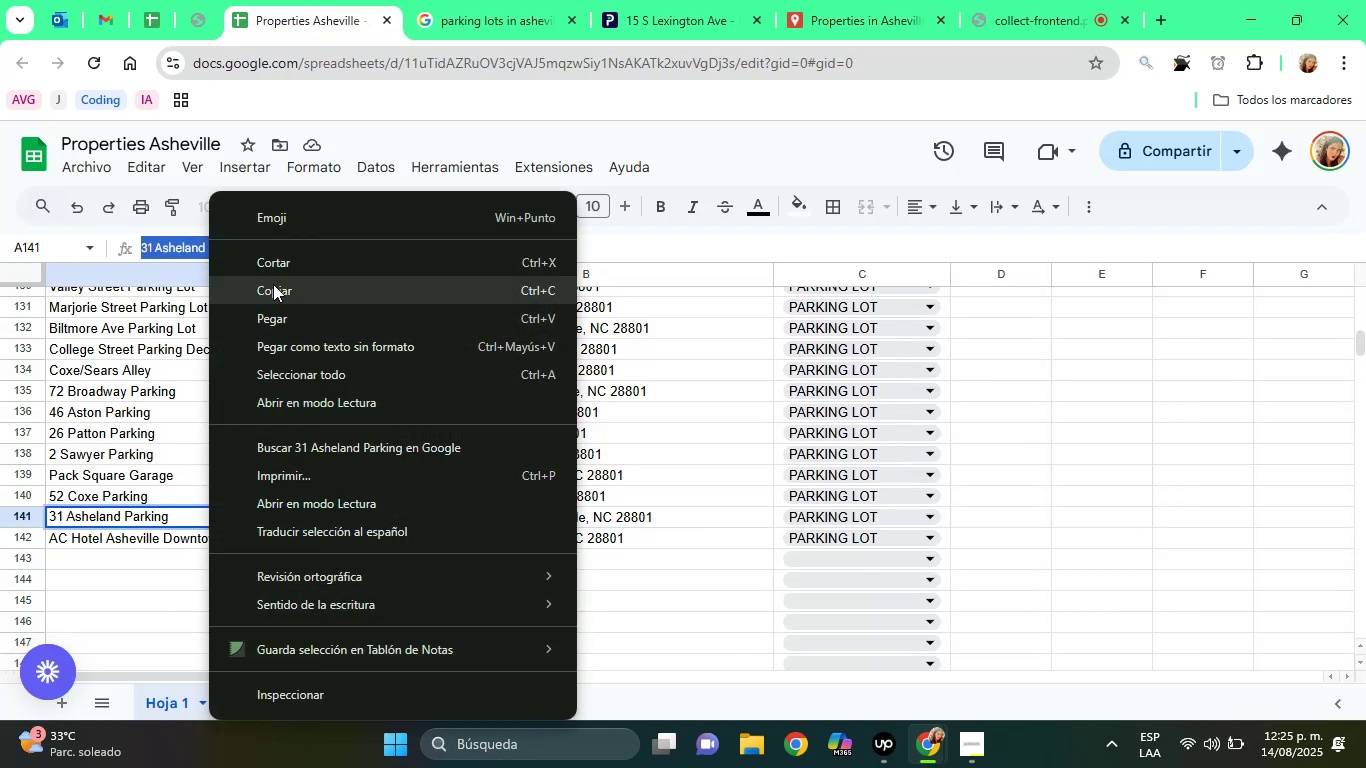 
left_click([279, 290])
 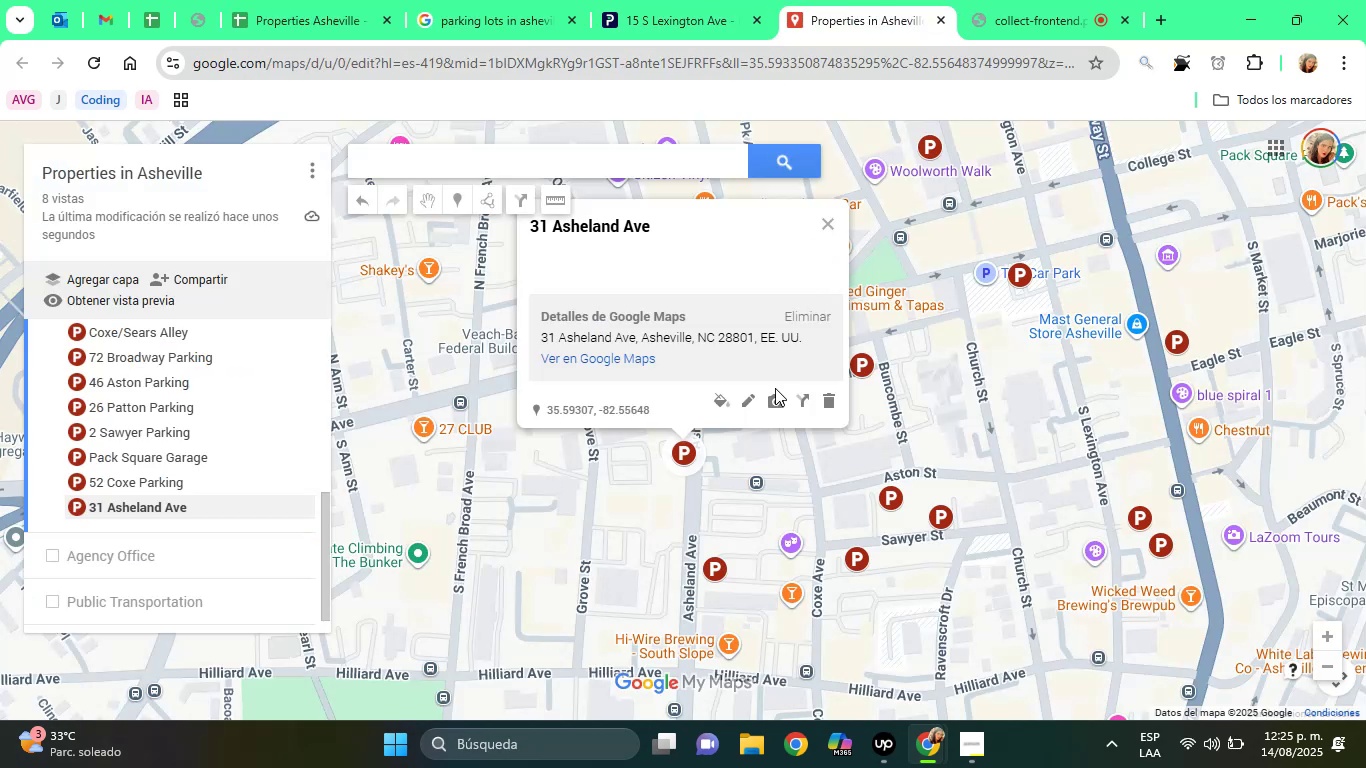 
left_click([738, 397])
 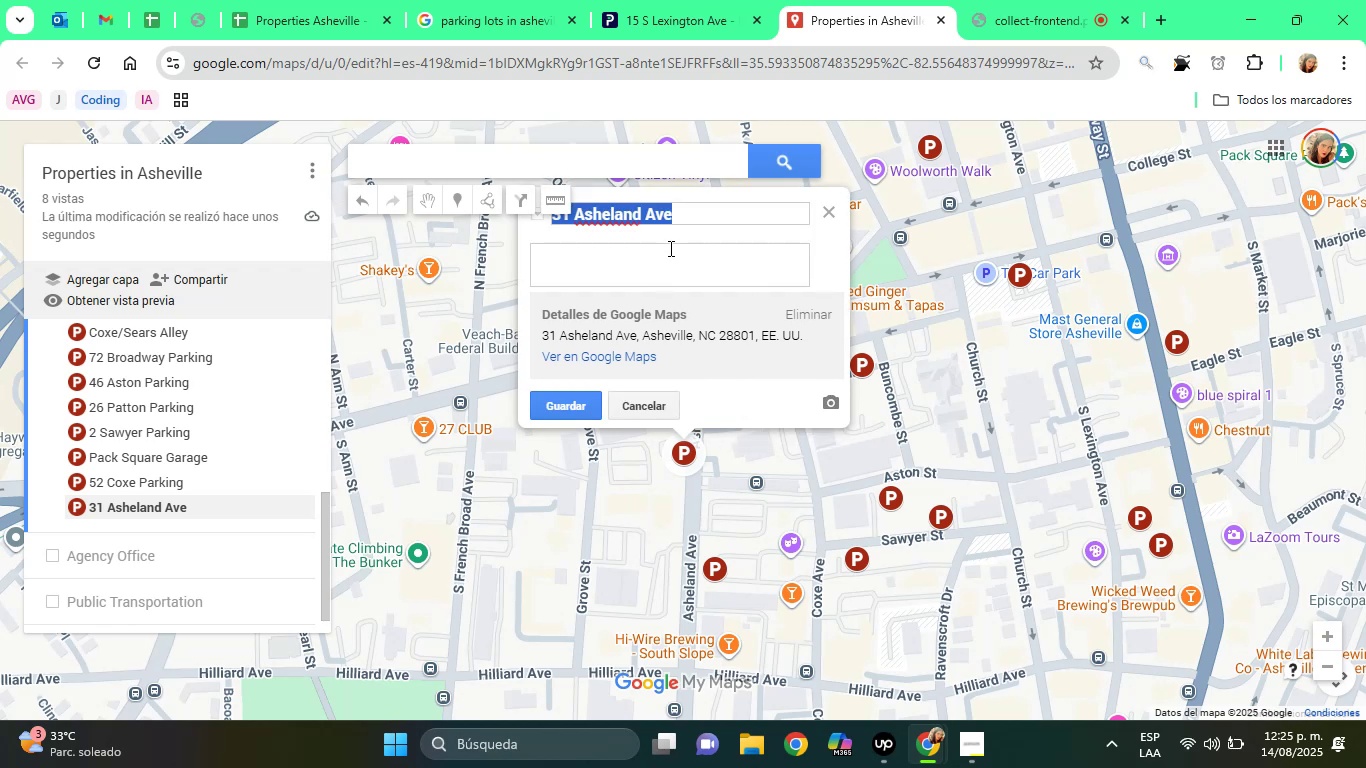 
key(Control+V)
 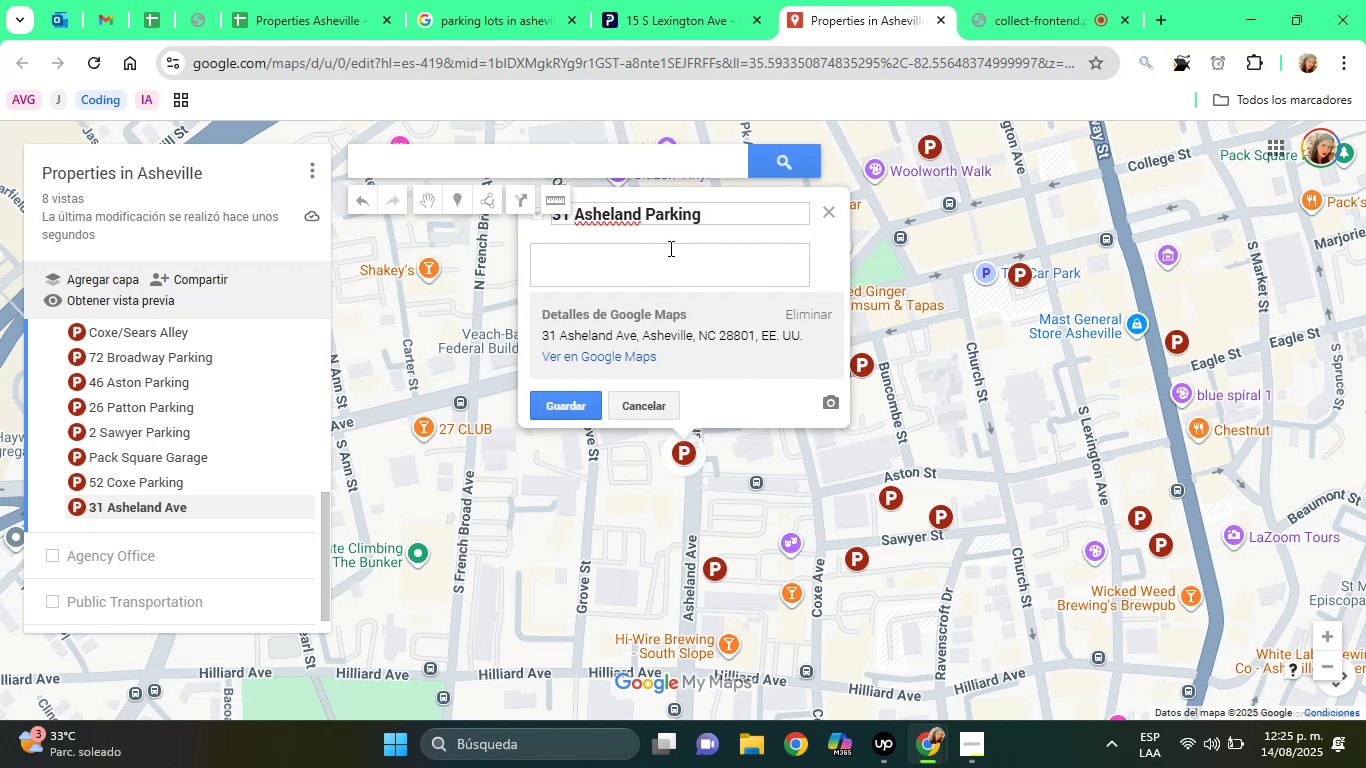 
left_click([669, 248])
 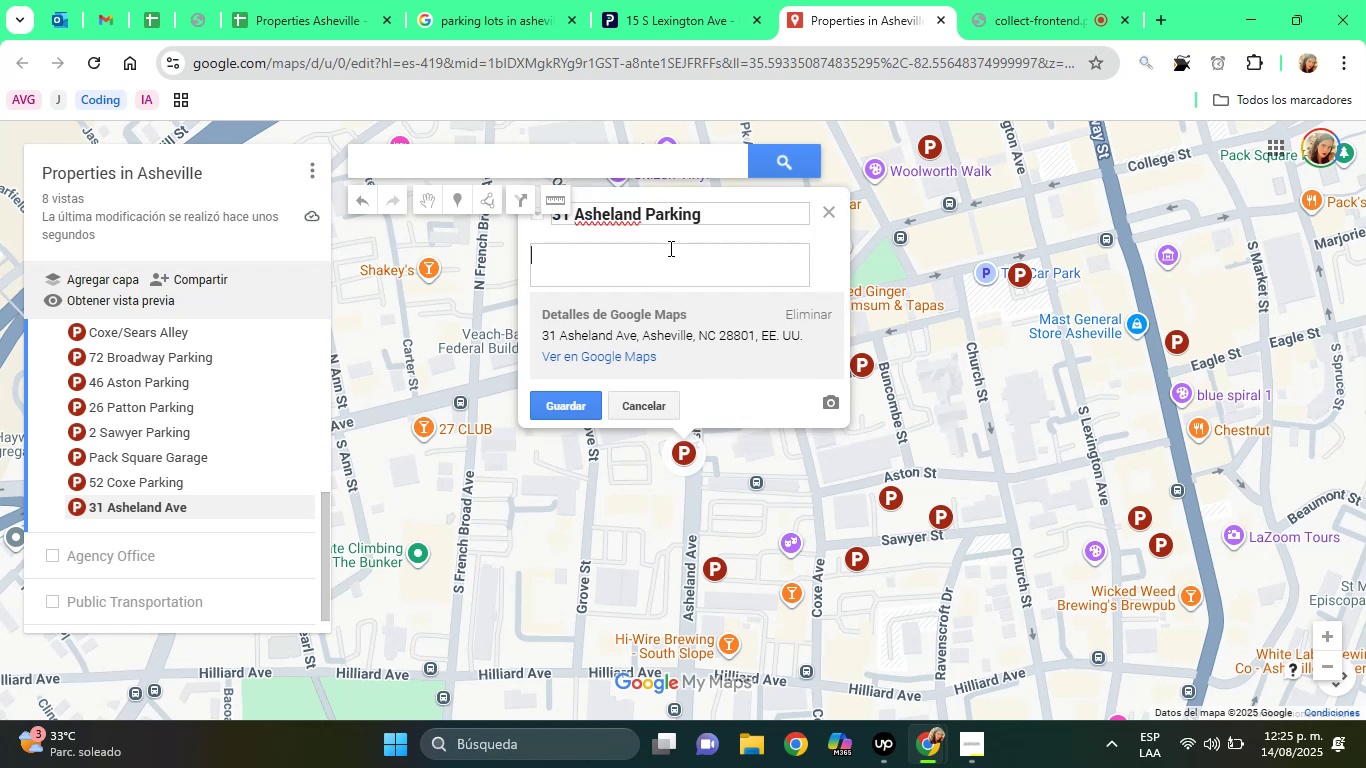 
key(Shift+P)
 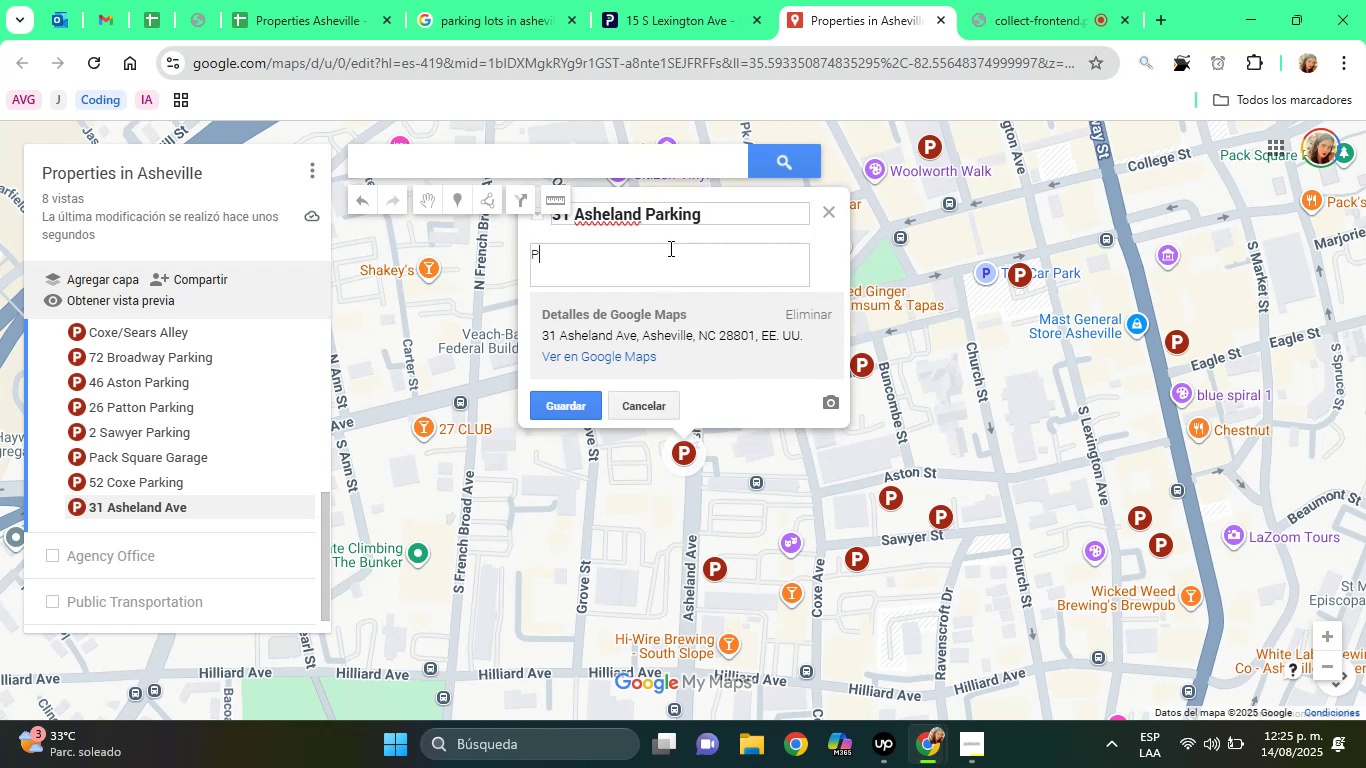 
type(arking Lot)
 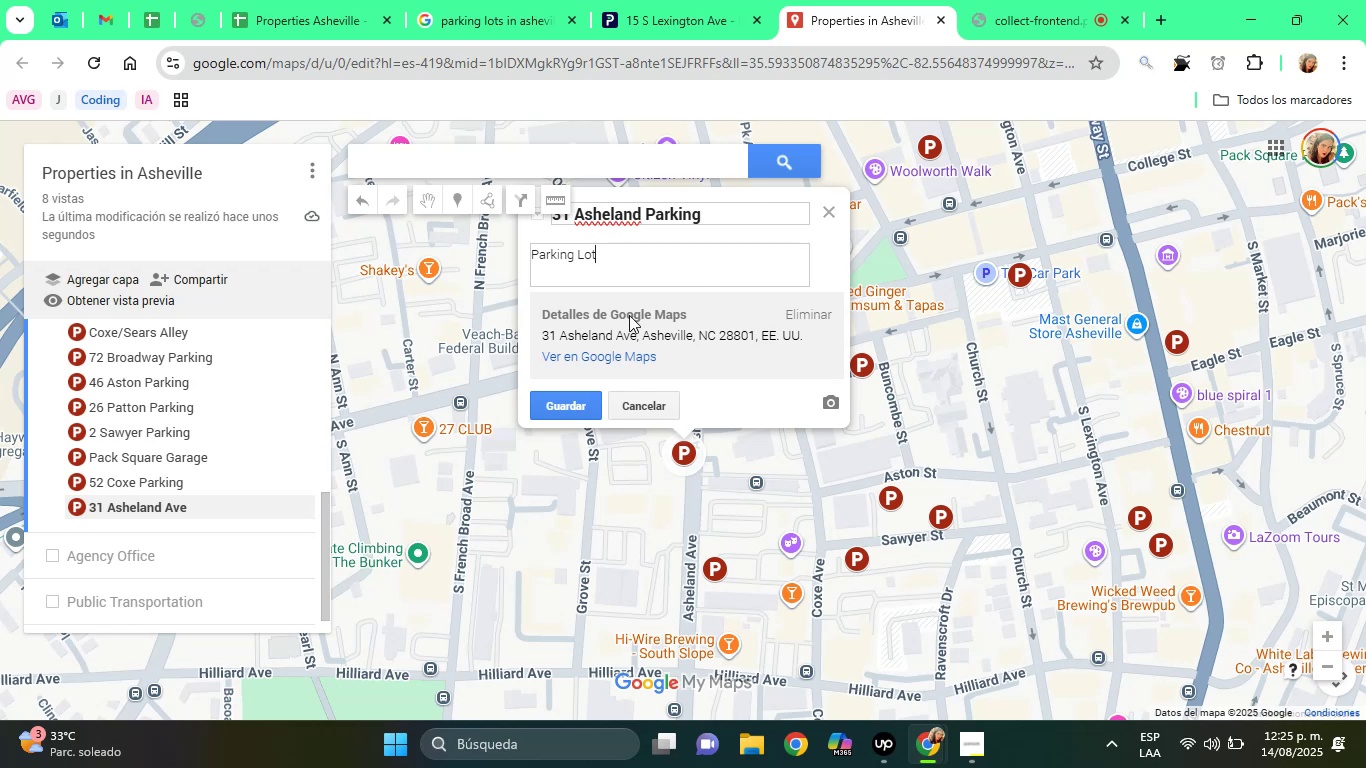 
wait(7.35)
 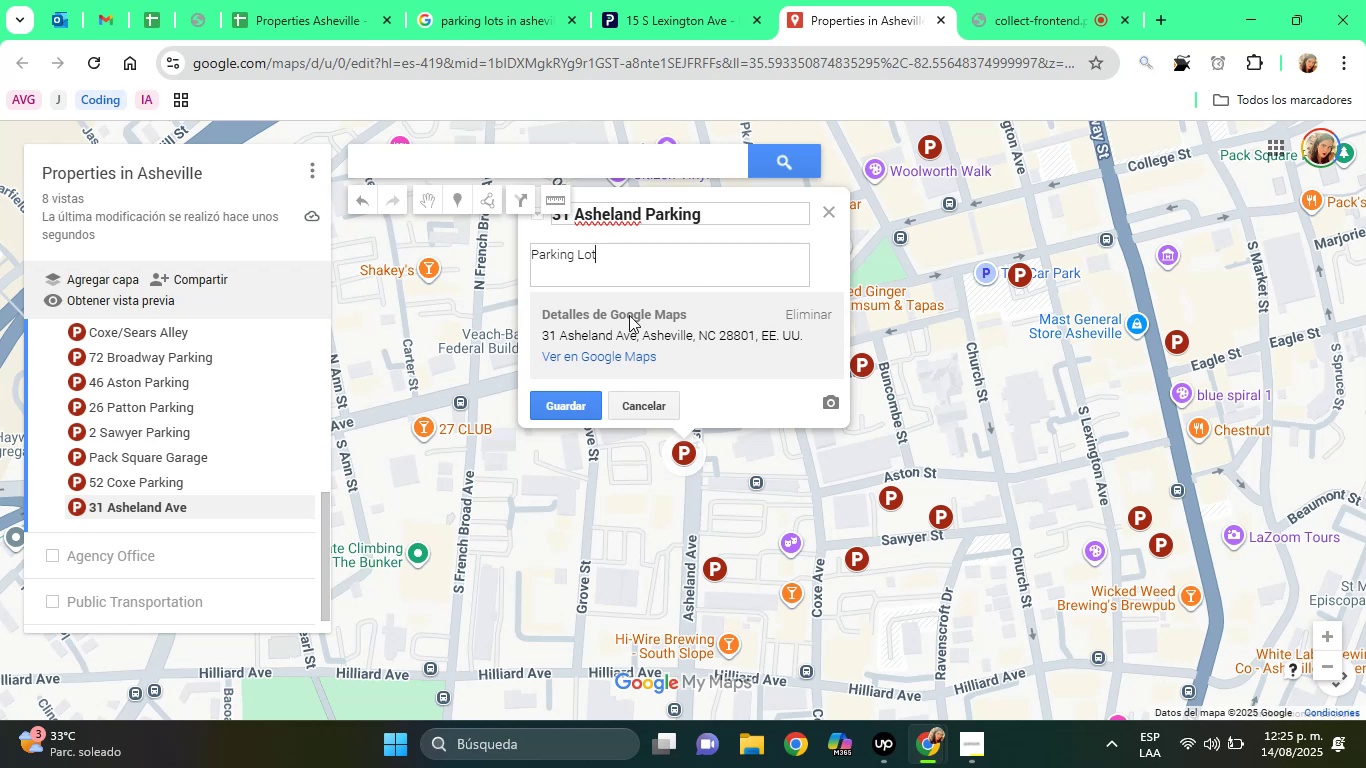 
left_click([576, 395])
 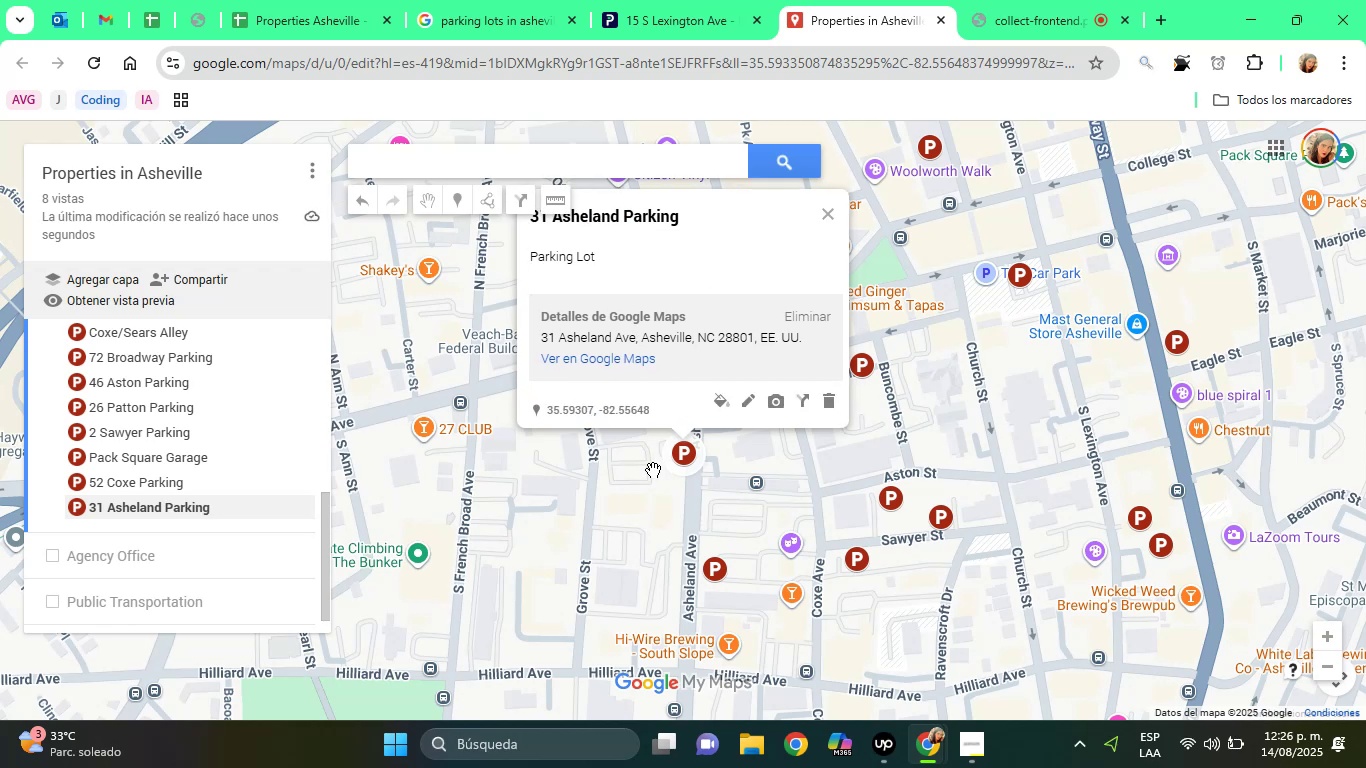 
scroll: coordinate [880, 588], scroll_direction: down, amount: 7.0
 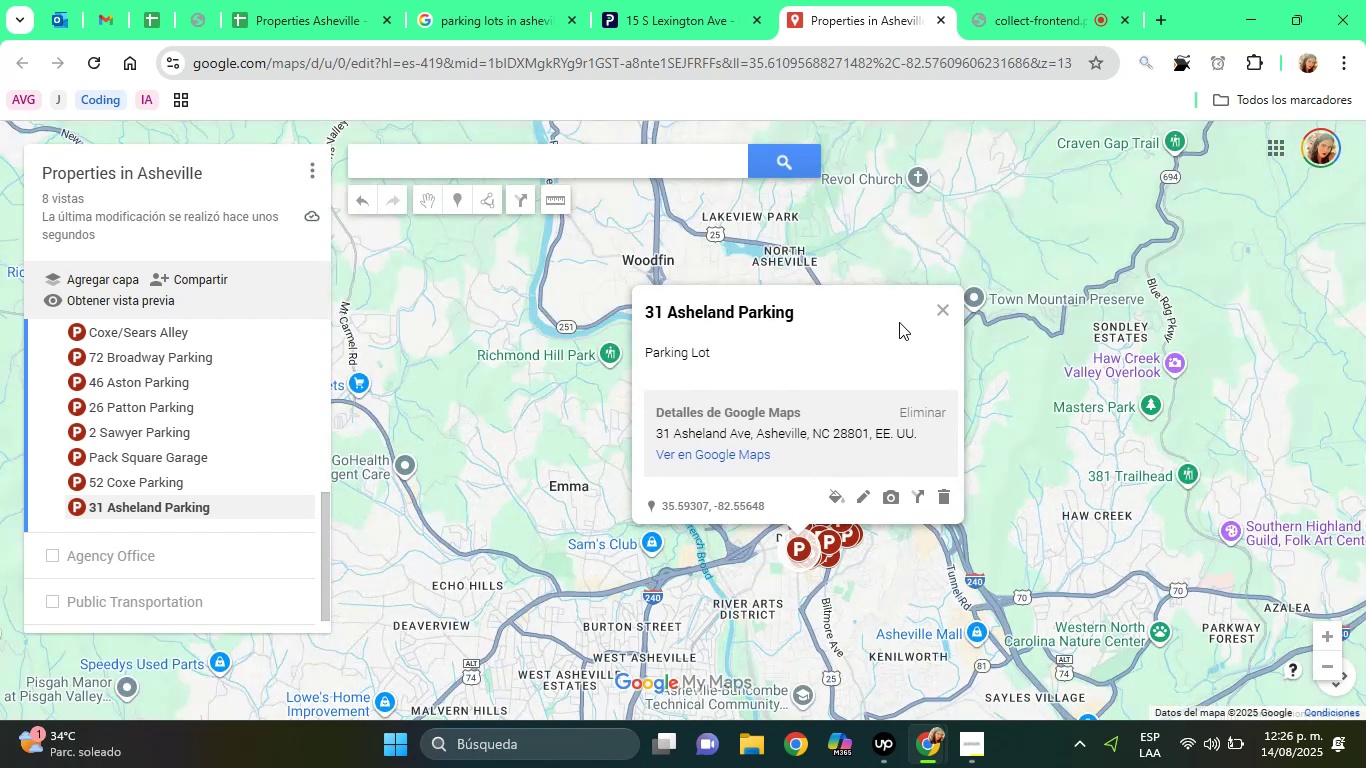 
left_click([944, 315])
 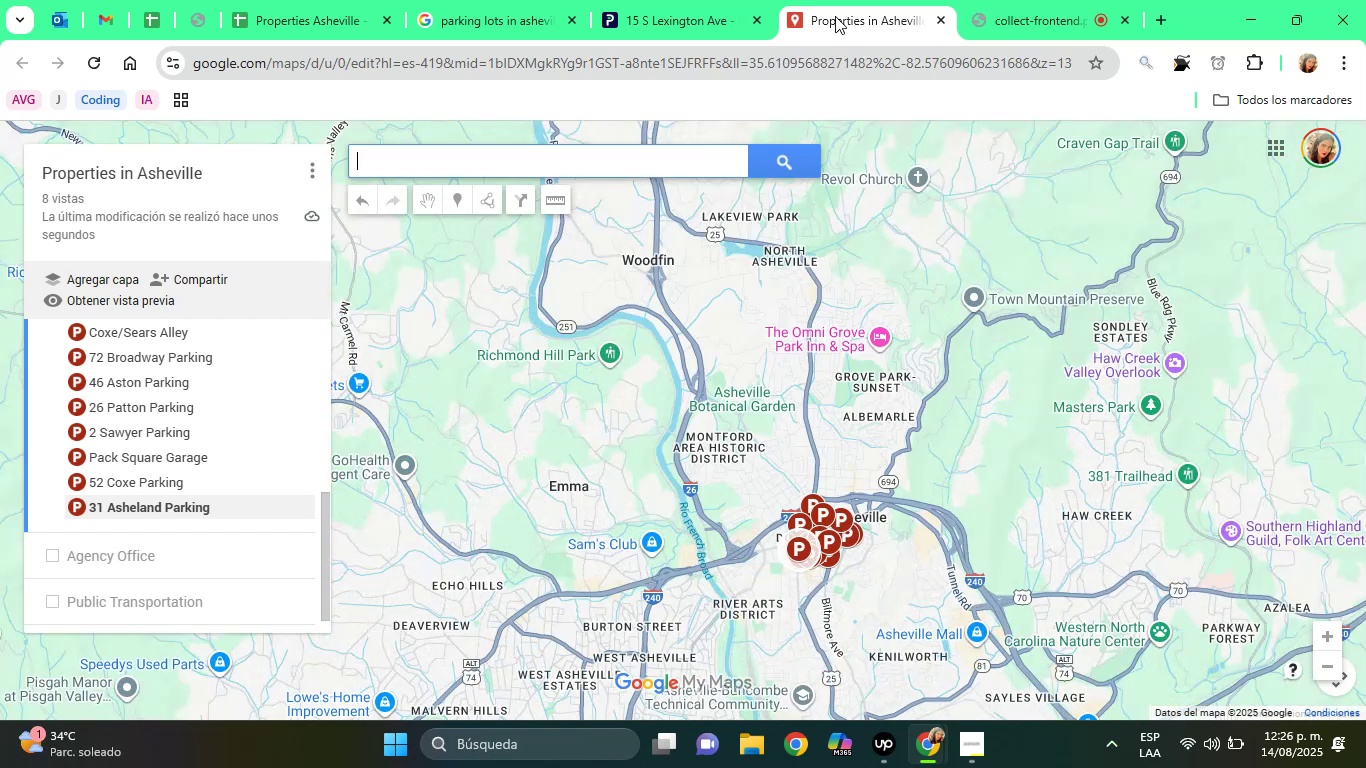 
left_click([974, 0])
 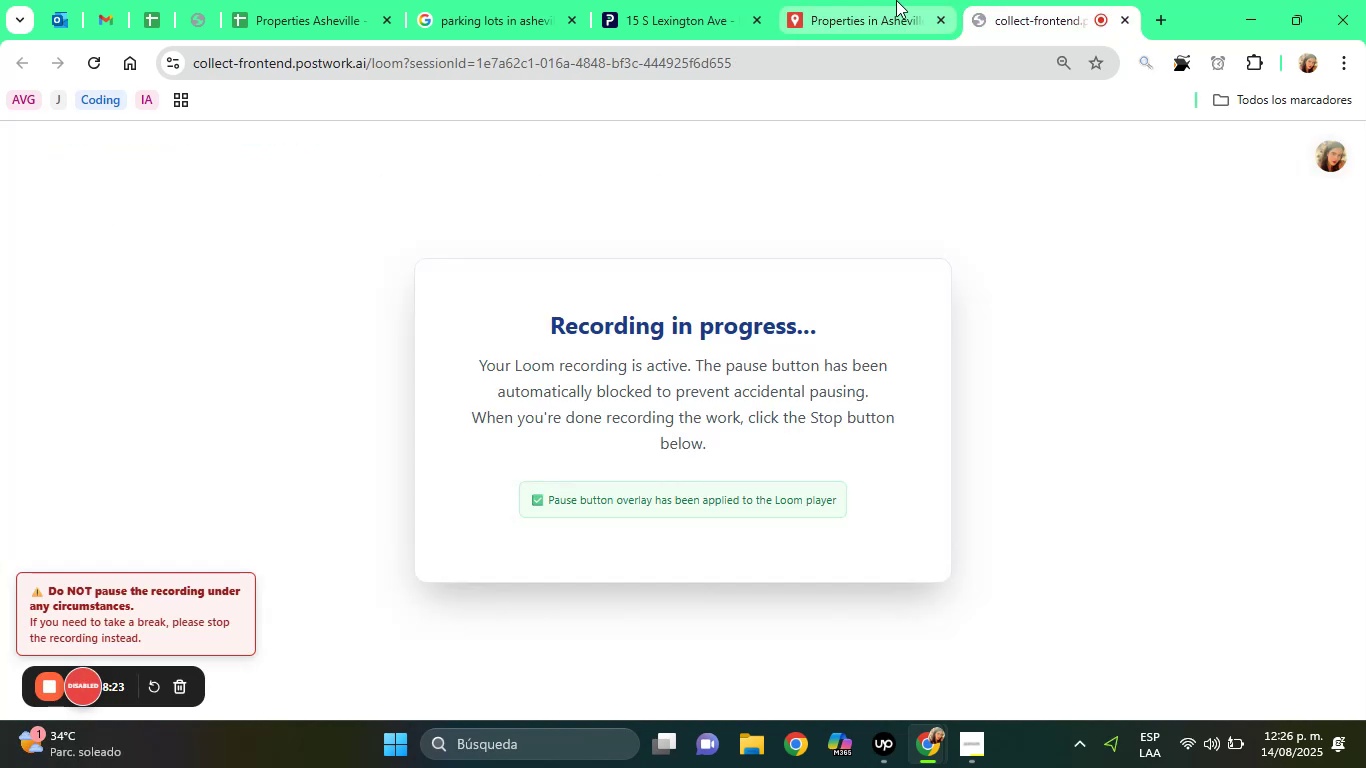 
left_click([896, 0])
 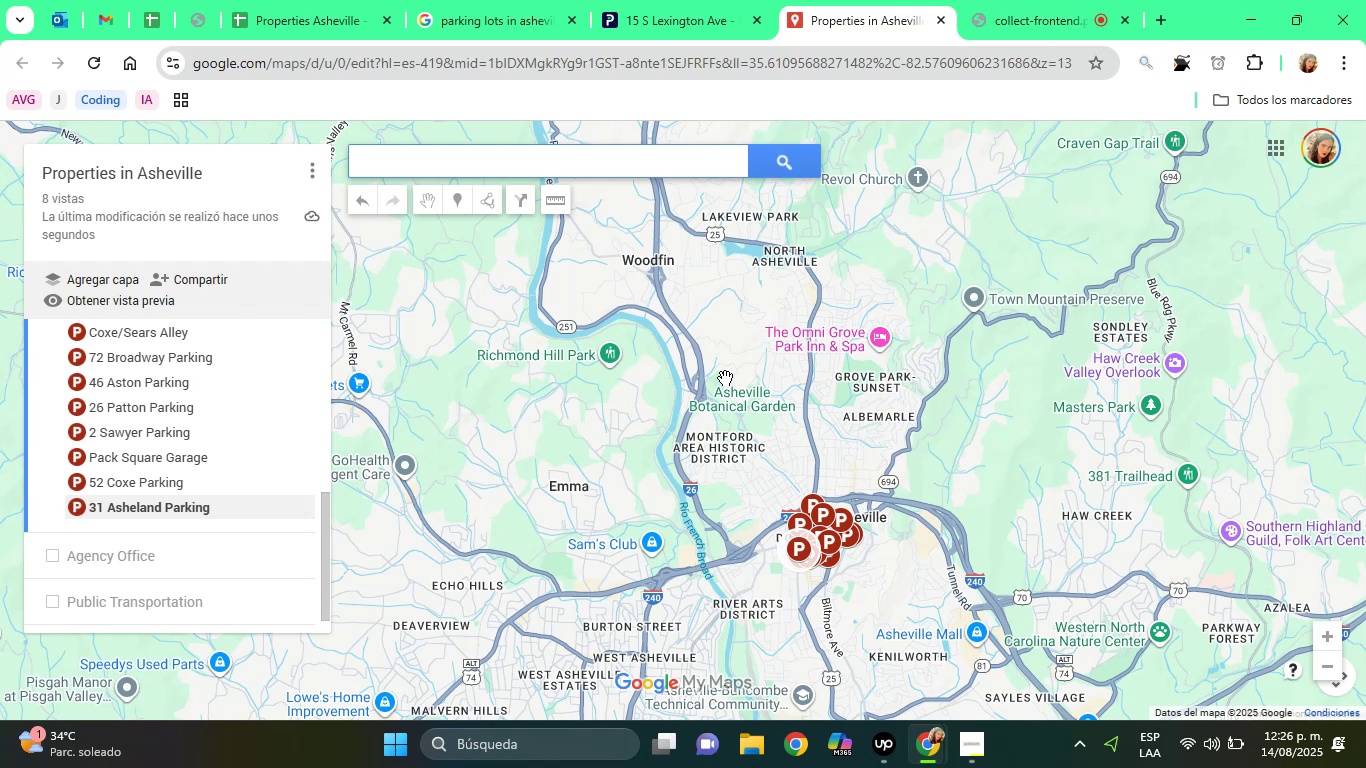 
wait(10.98)
 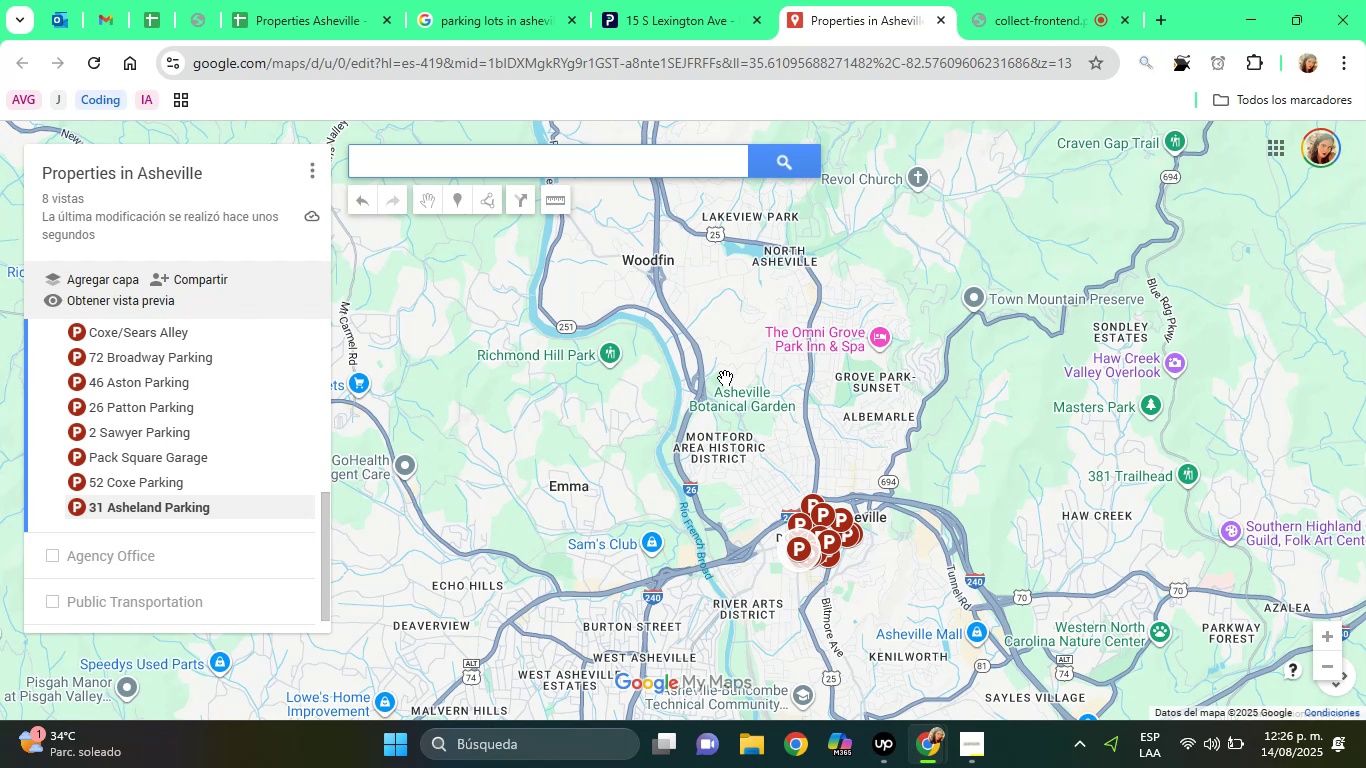 
left_click([171, 543])
 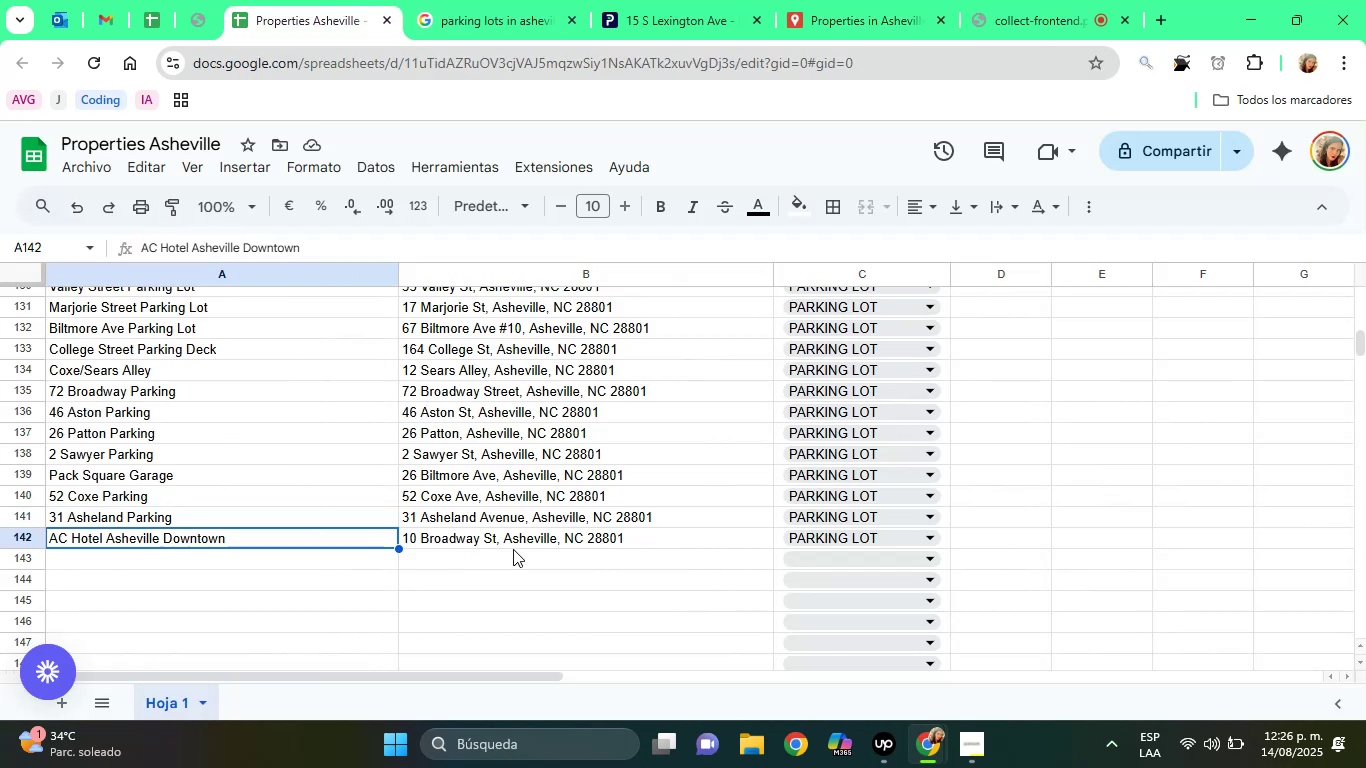 
left_click([515, 538])
 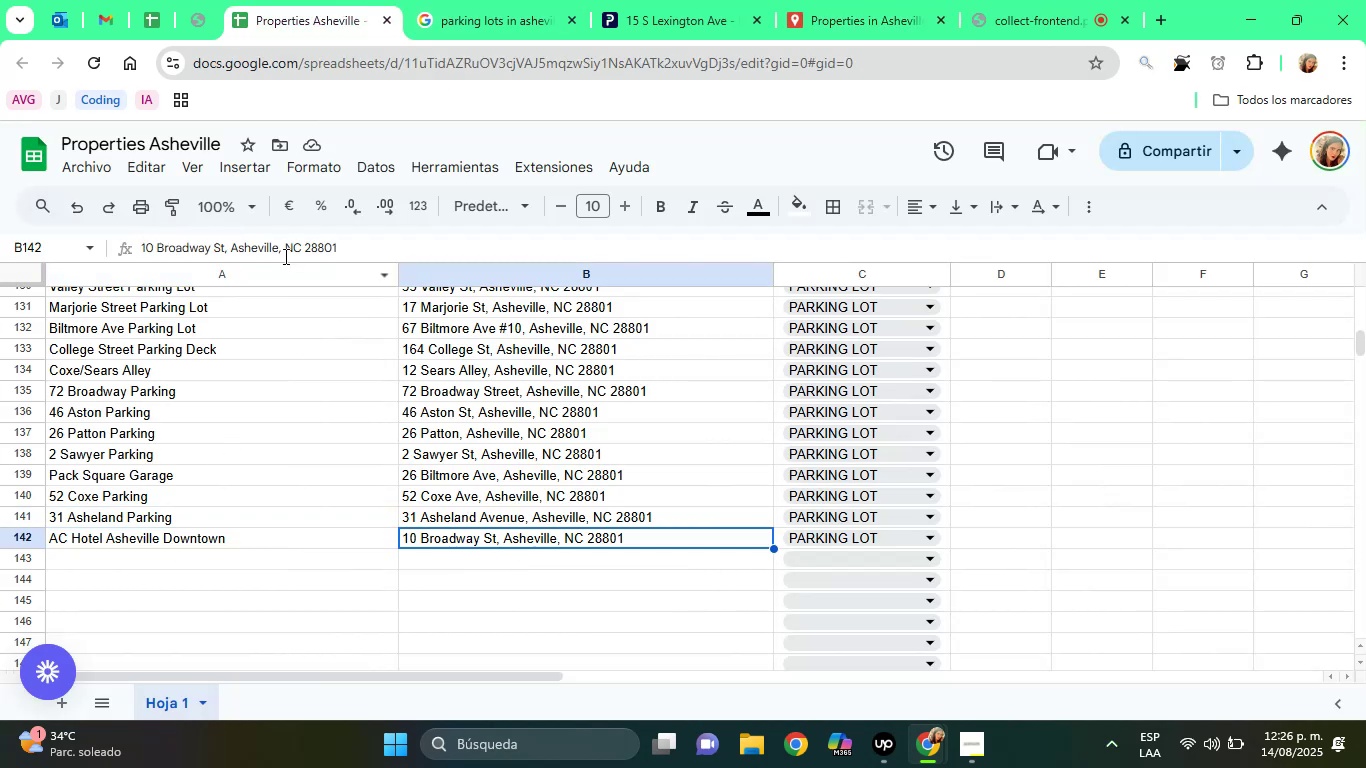 
double_click([284, 255])
 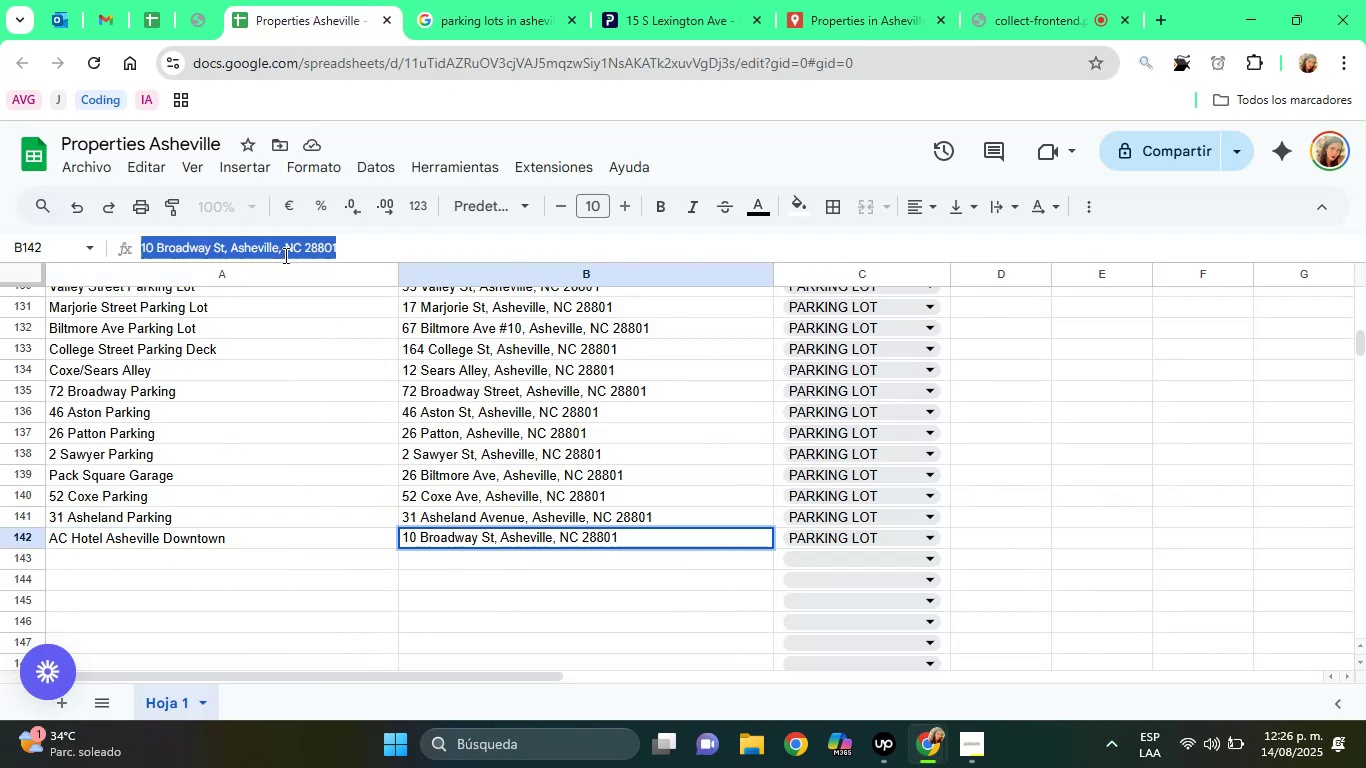 
triple_click([284, 255])
 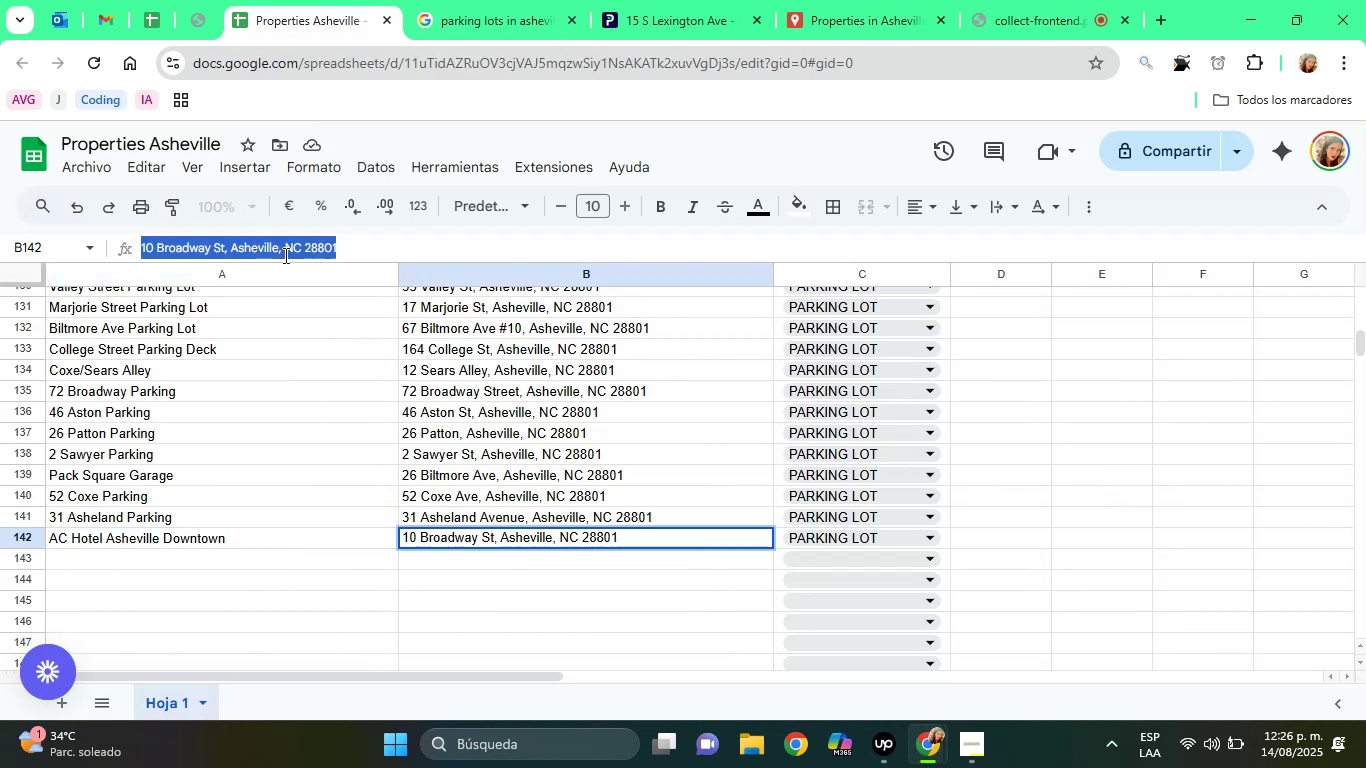 
right_click([284, 255])
 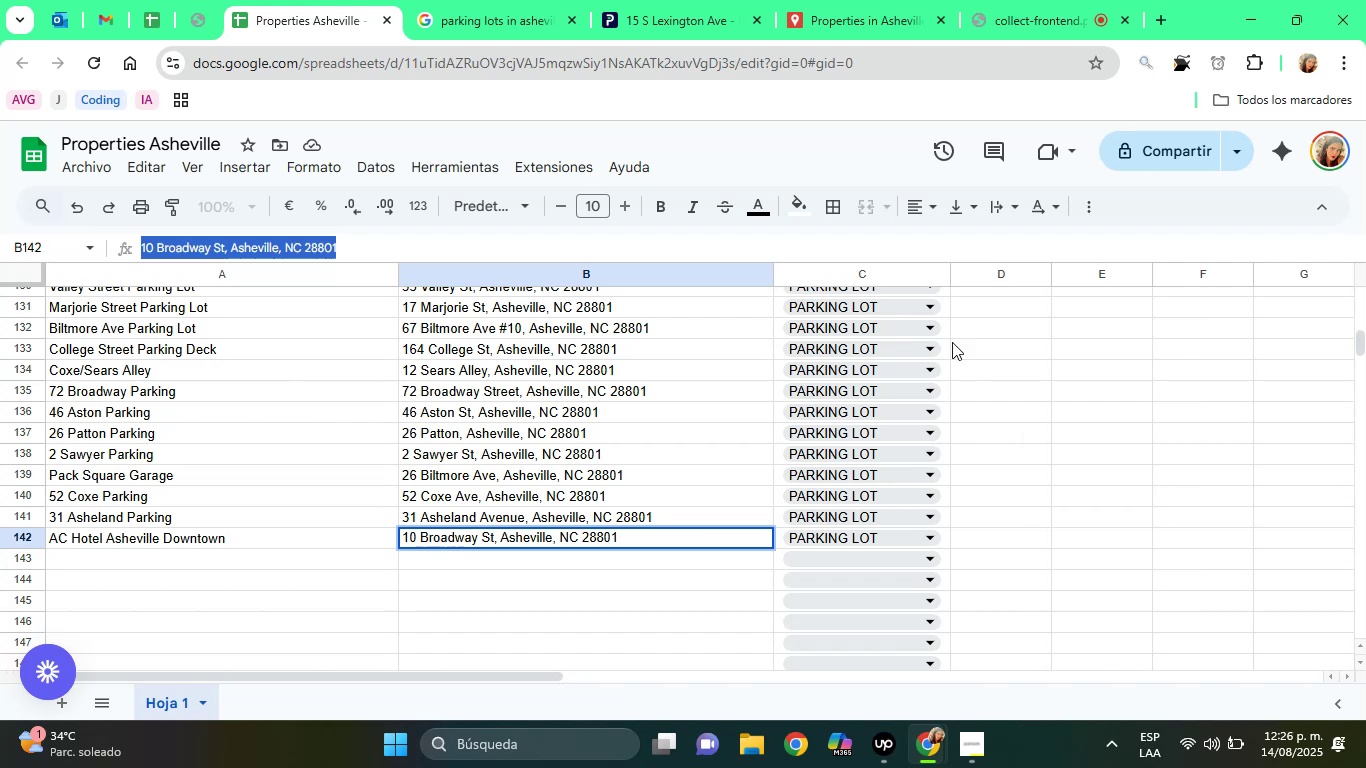 
left_click([856, 0])
 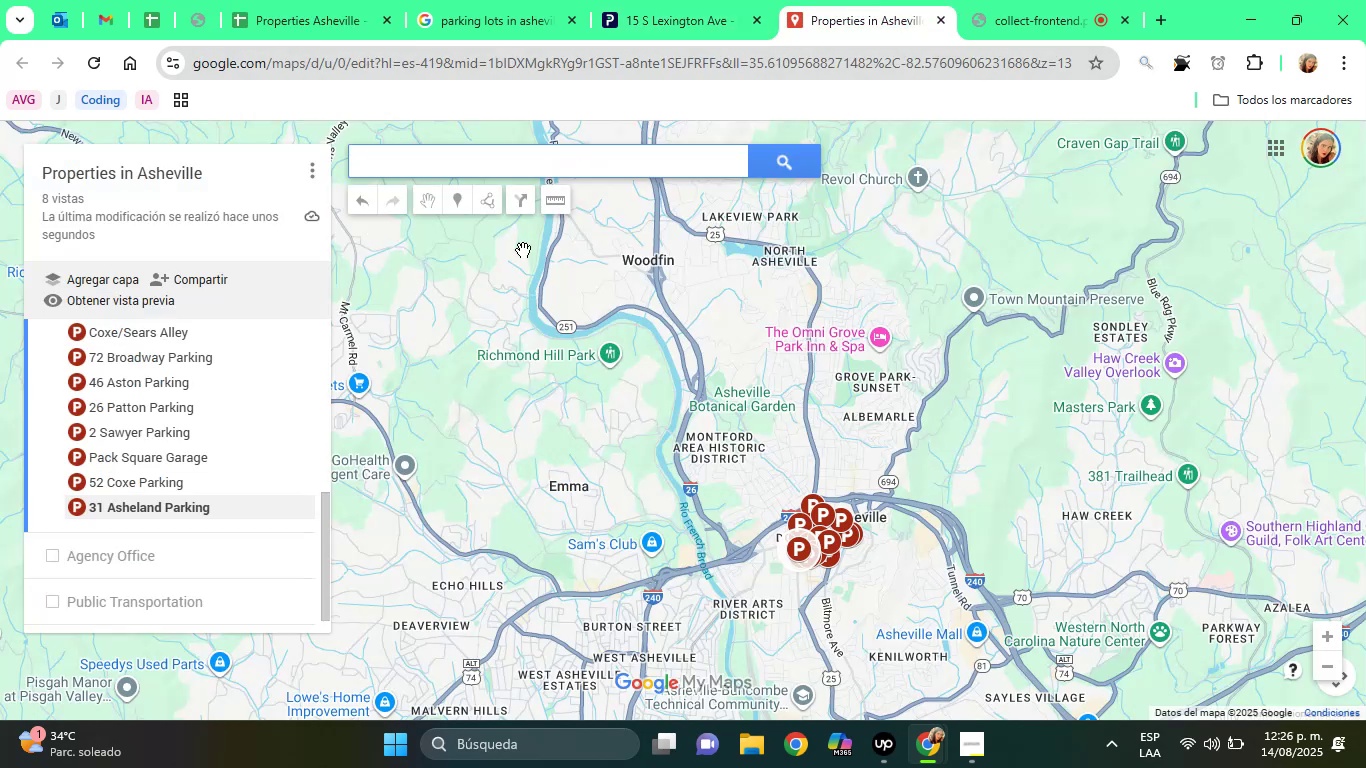 
right_click([450, 165])
 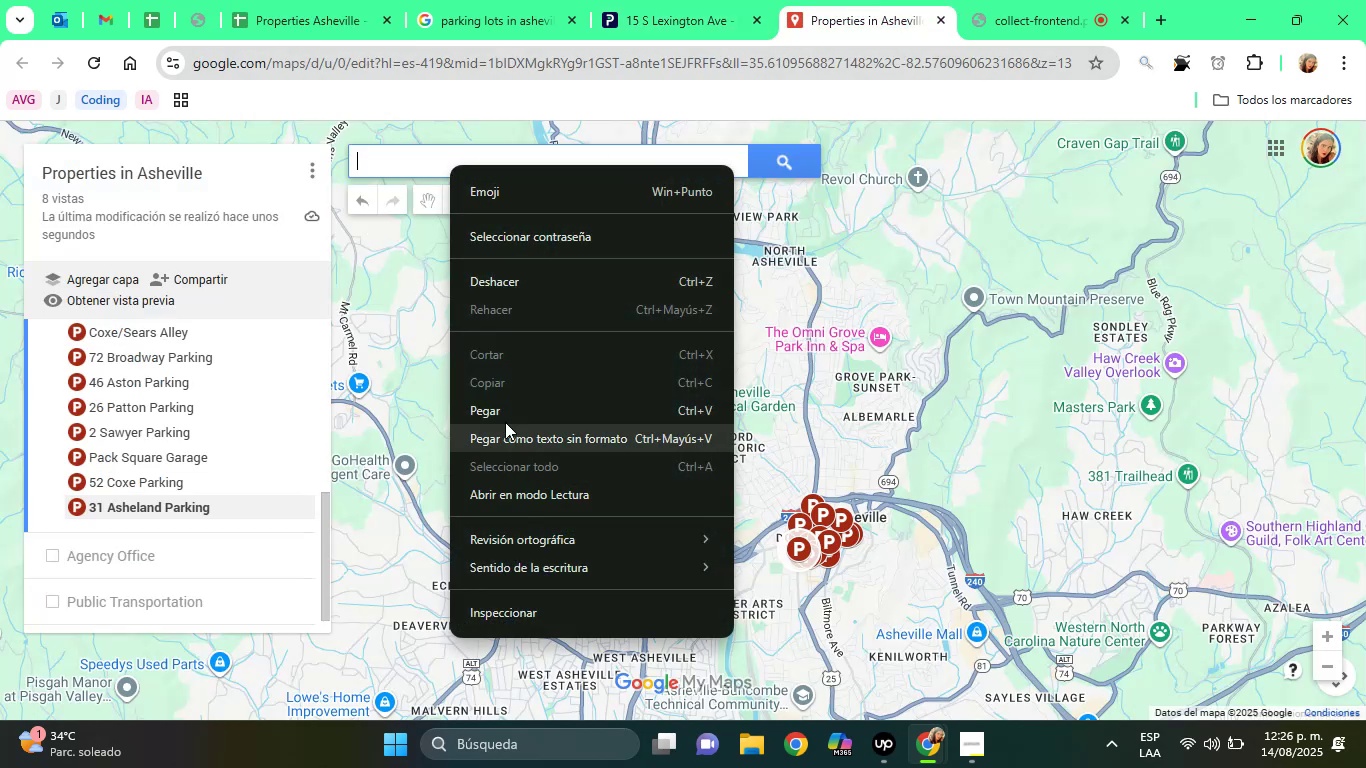 
left_click([495, 412])
 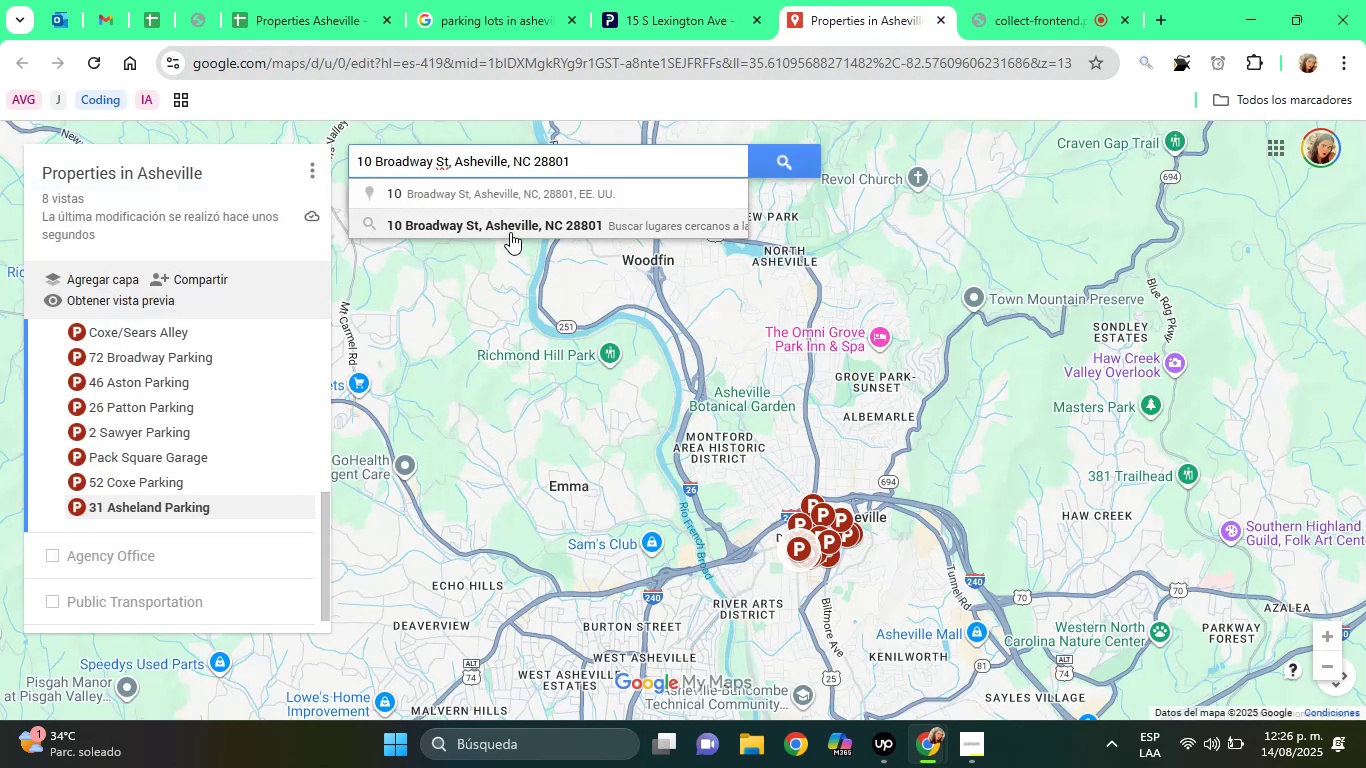 
wait(5.62)
 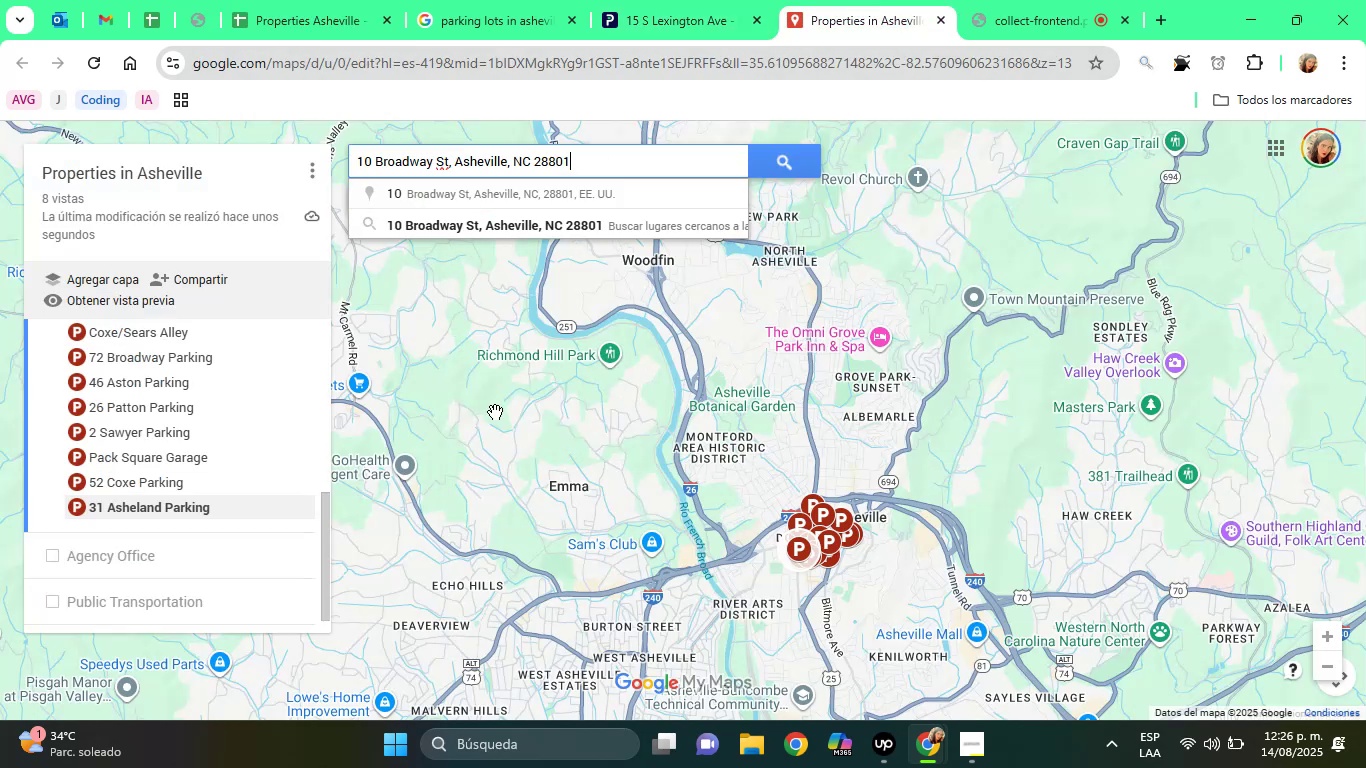 
left_click([510, 232])
 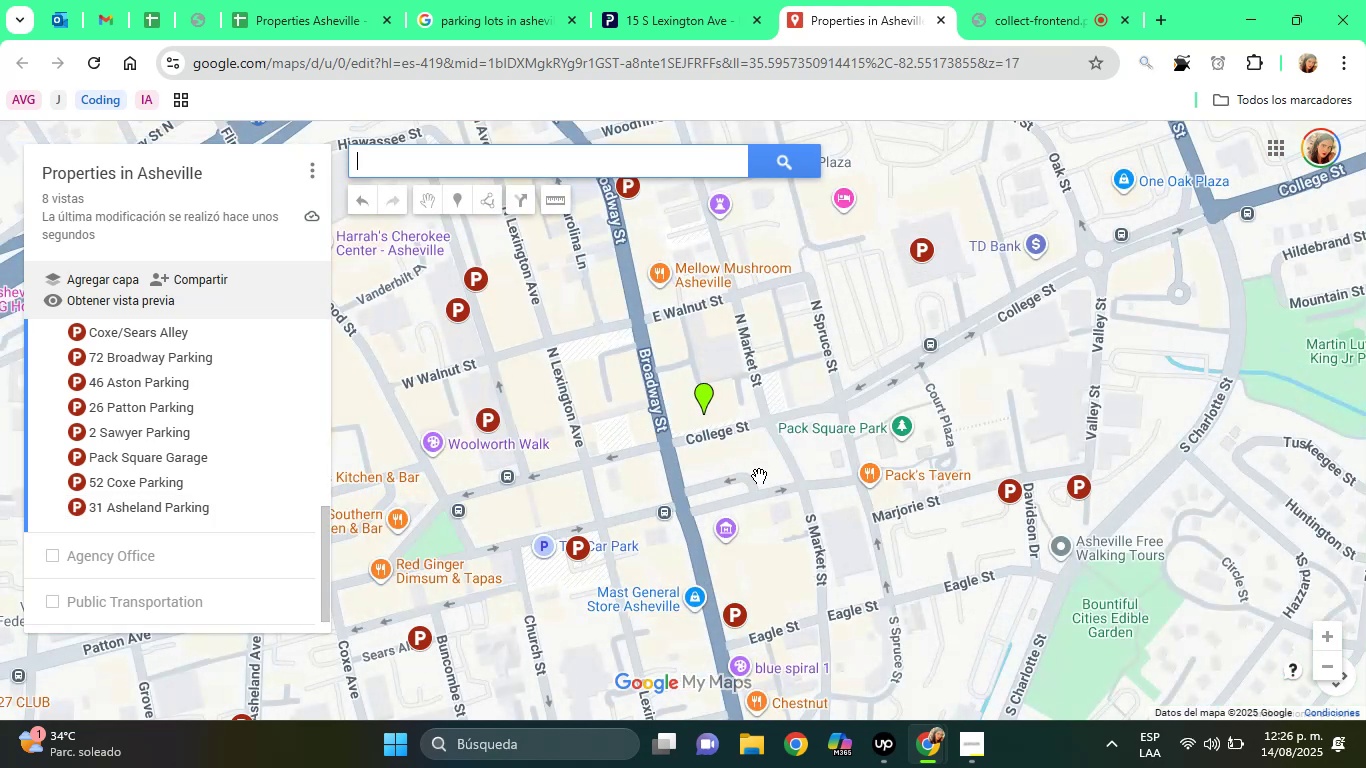 
left_click([709, 393])
 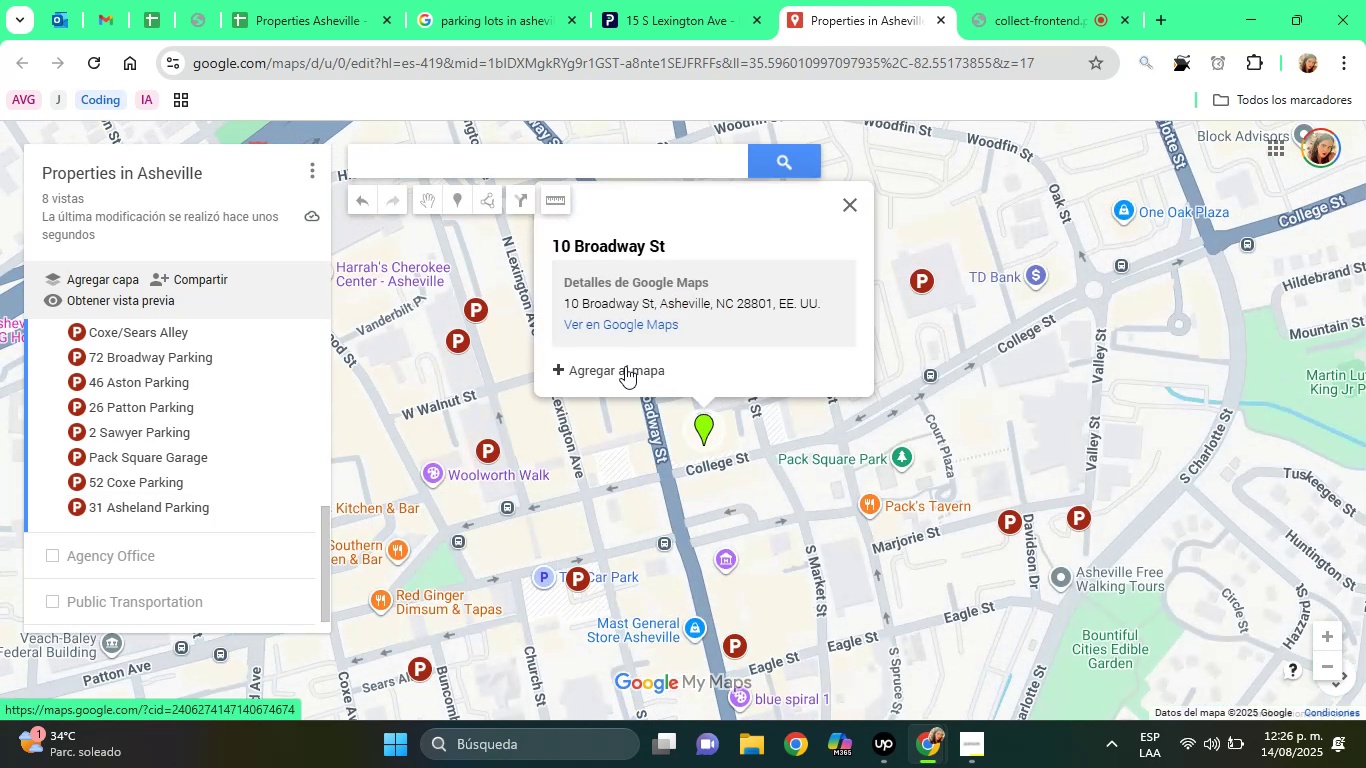 
left_click([625, 366])
 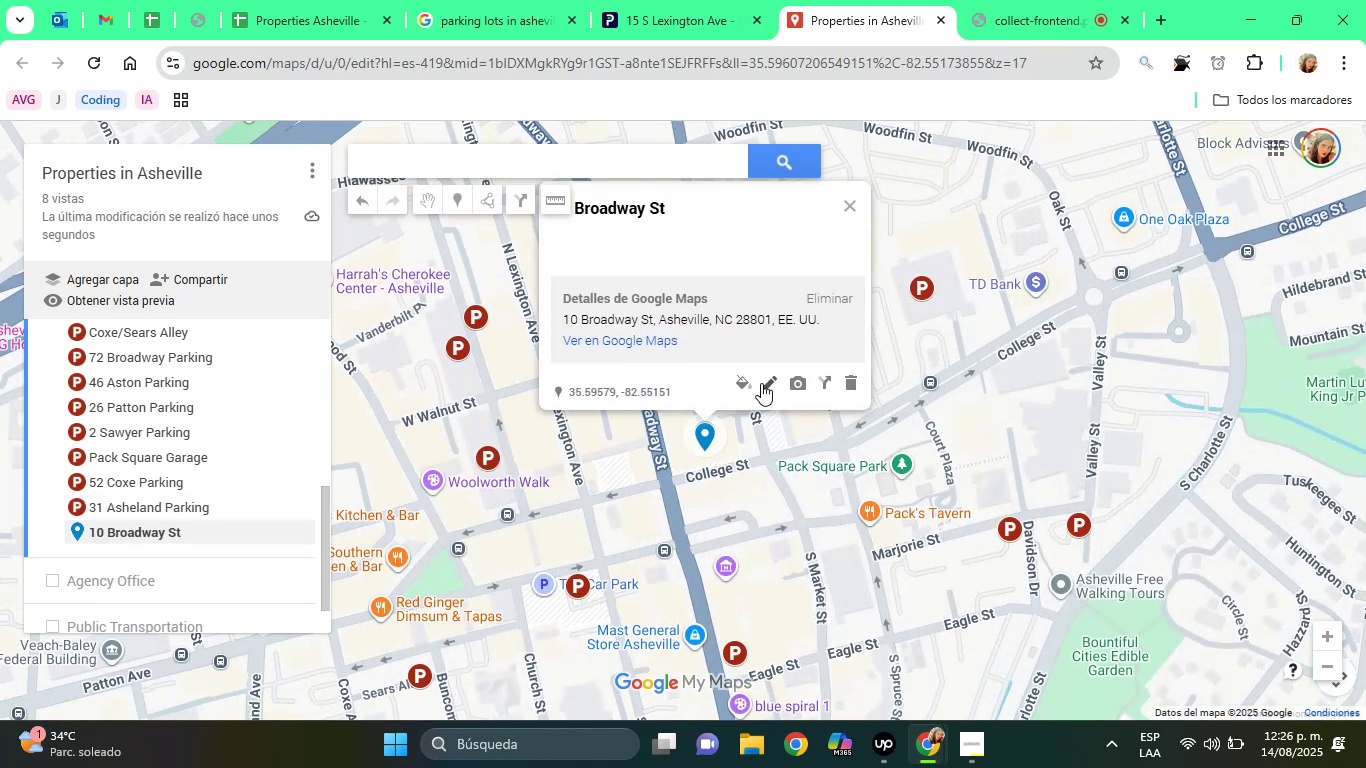 
left_click([745, 383])
 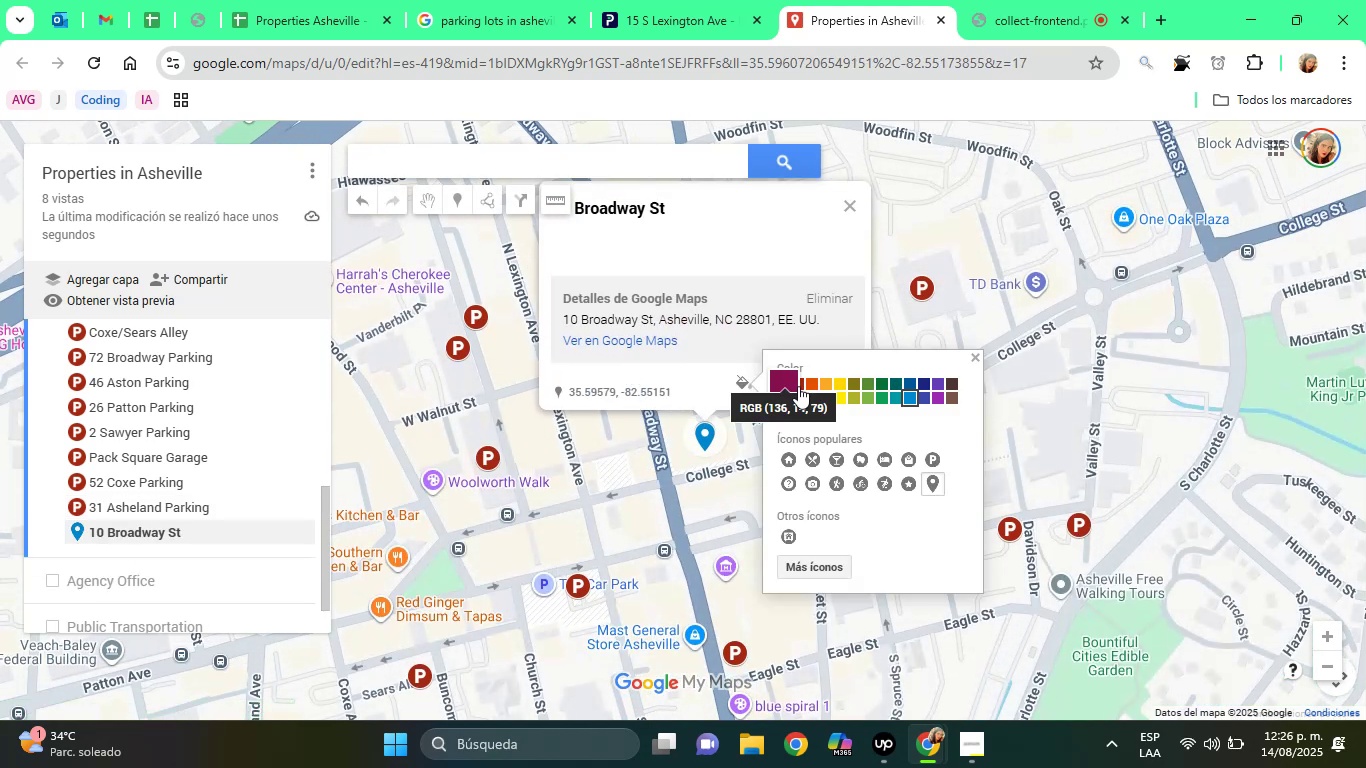 
left_click([802, 386])
 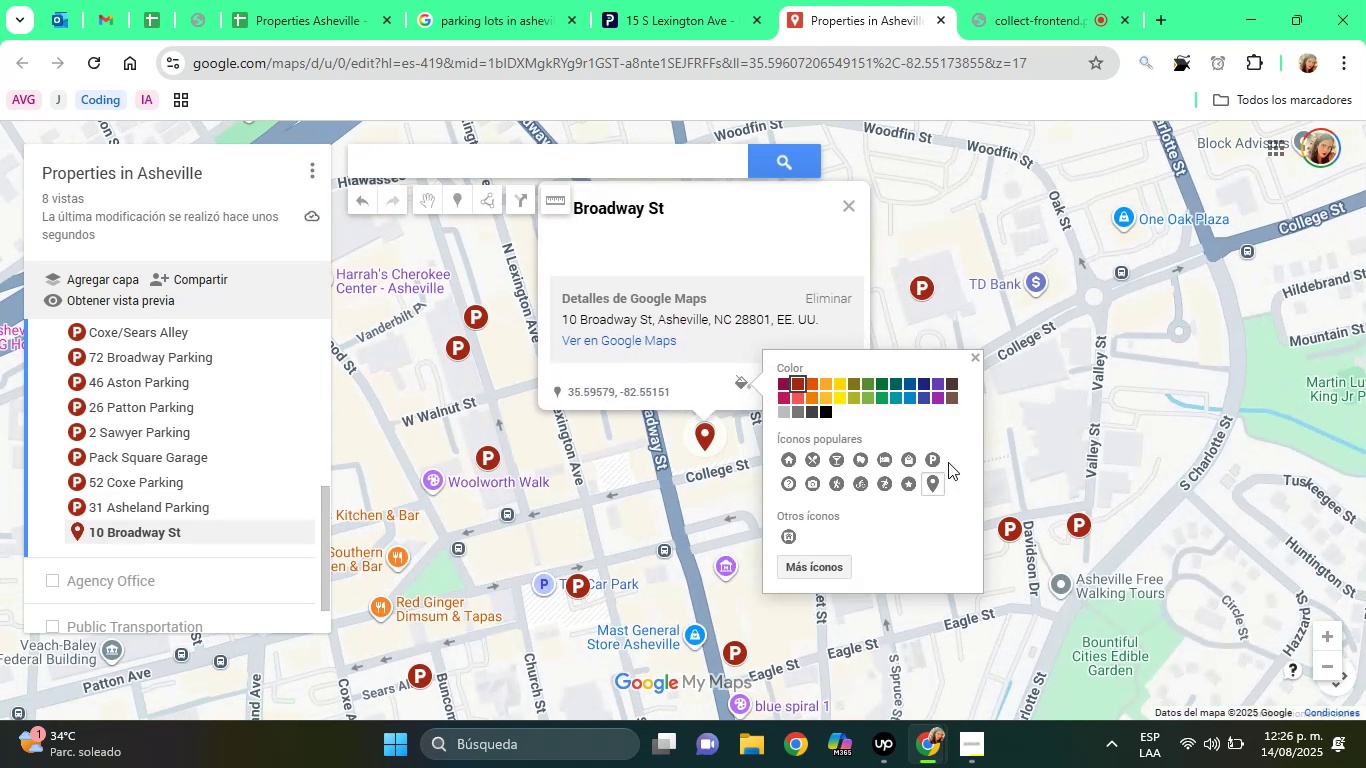 
left_click([936, 460])
 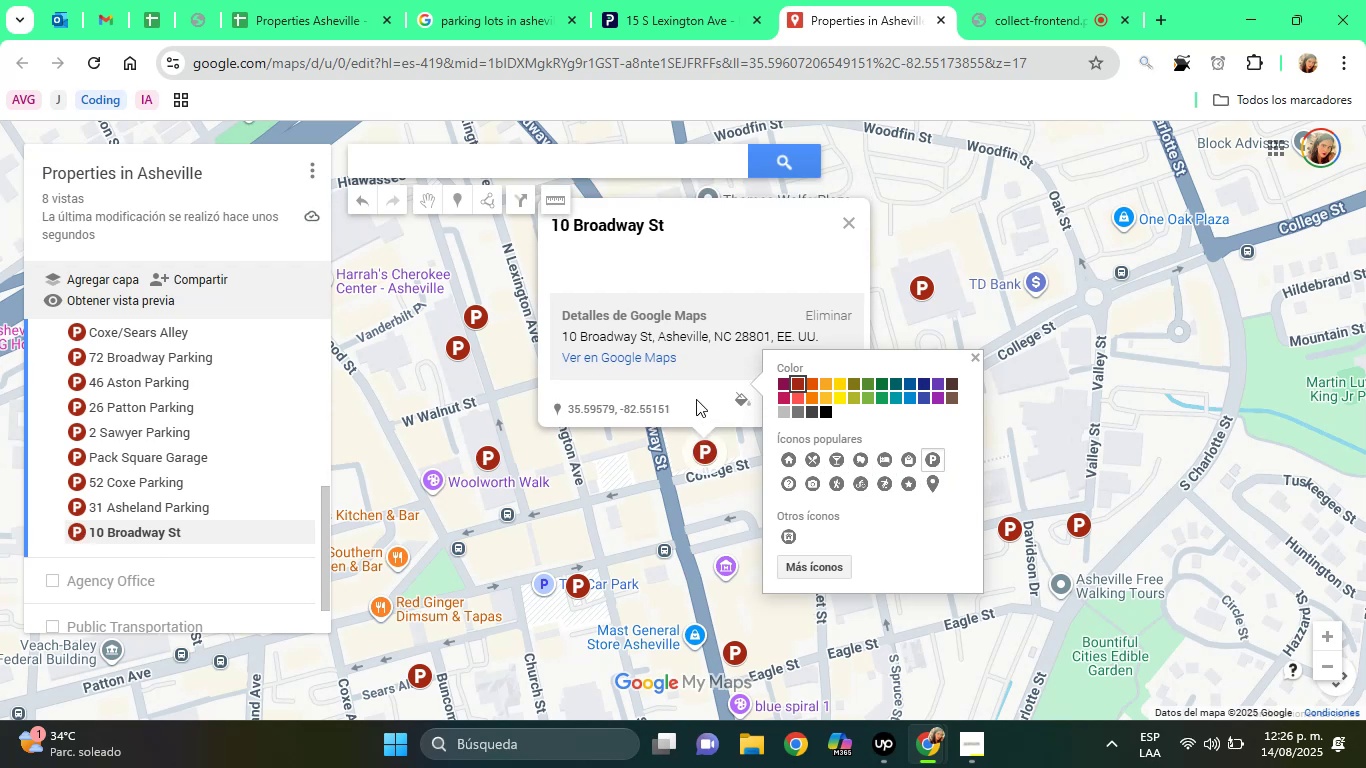 
wait(6.42)
 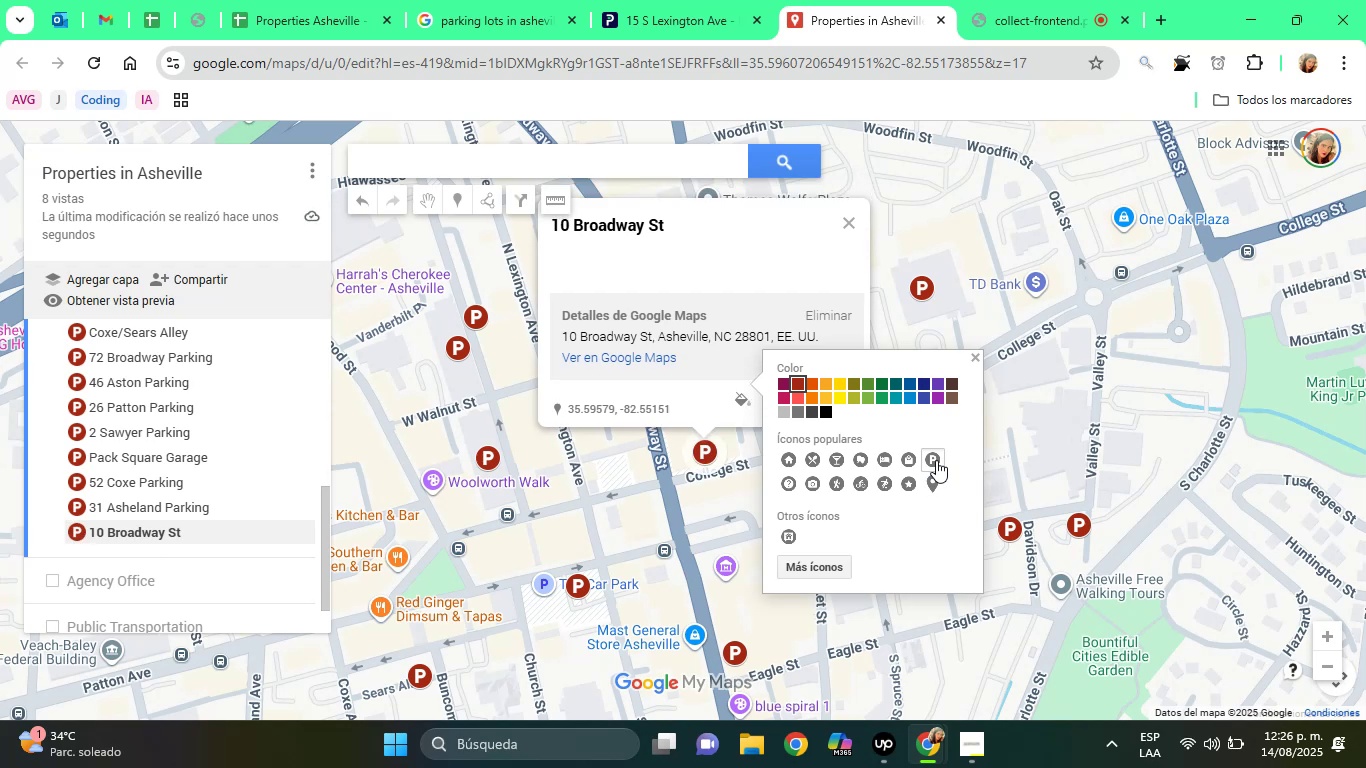 
left_click([302, 0])
 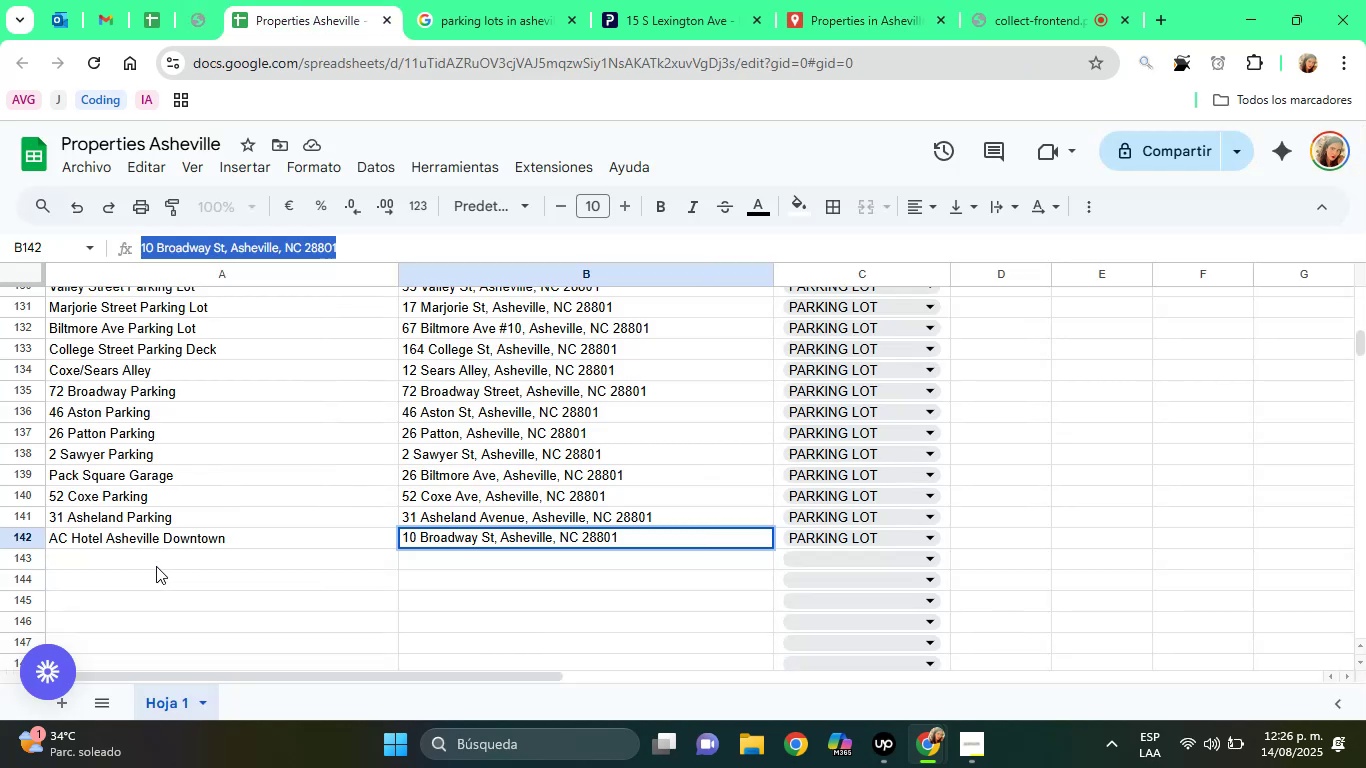 
left_click([134, 540])
 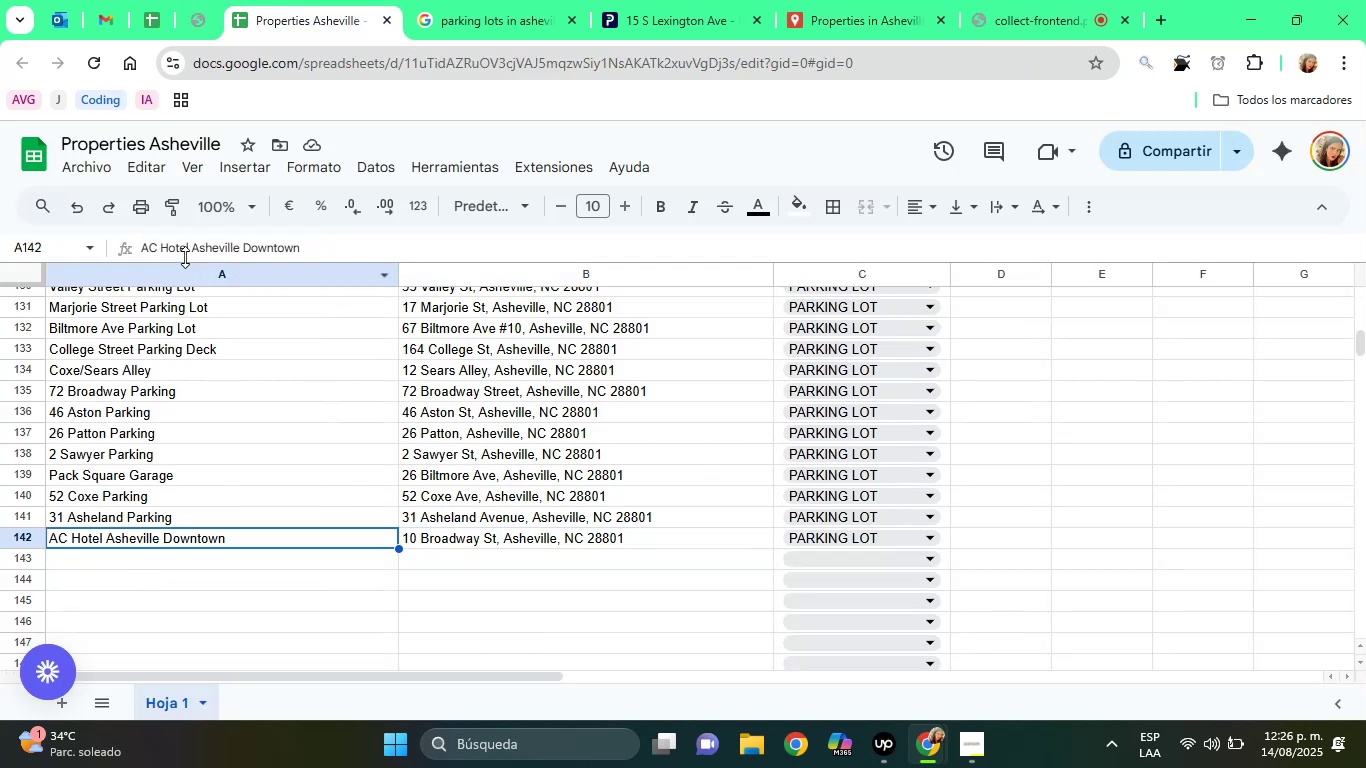 
double_click([184, 256])
 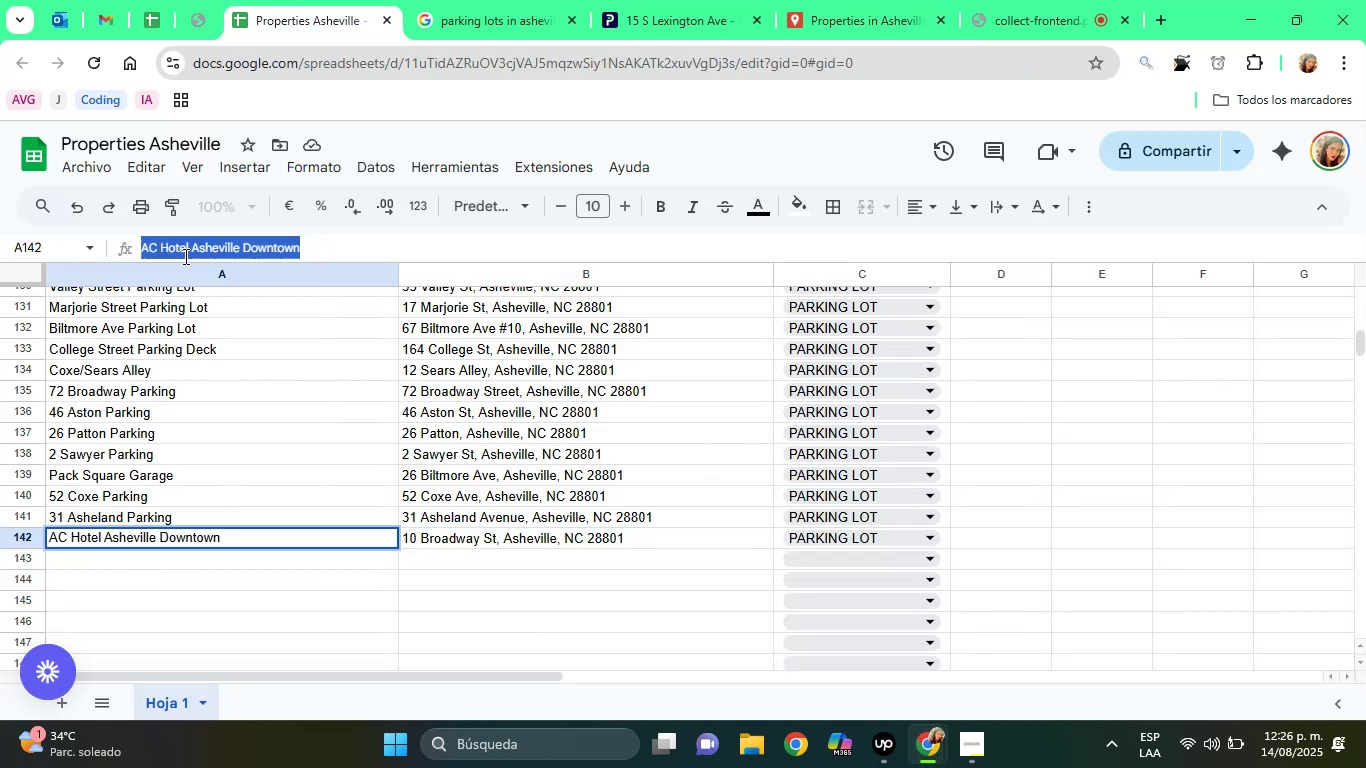 
triple_click([184, 256])
 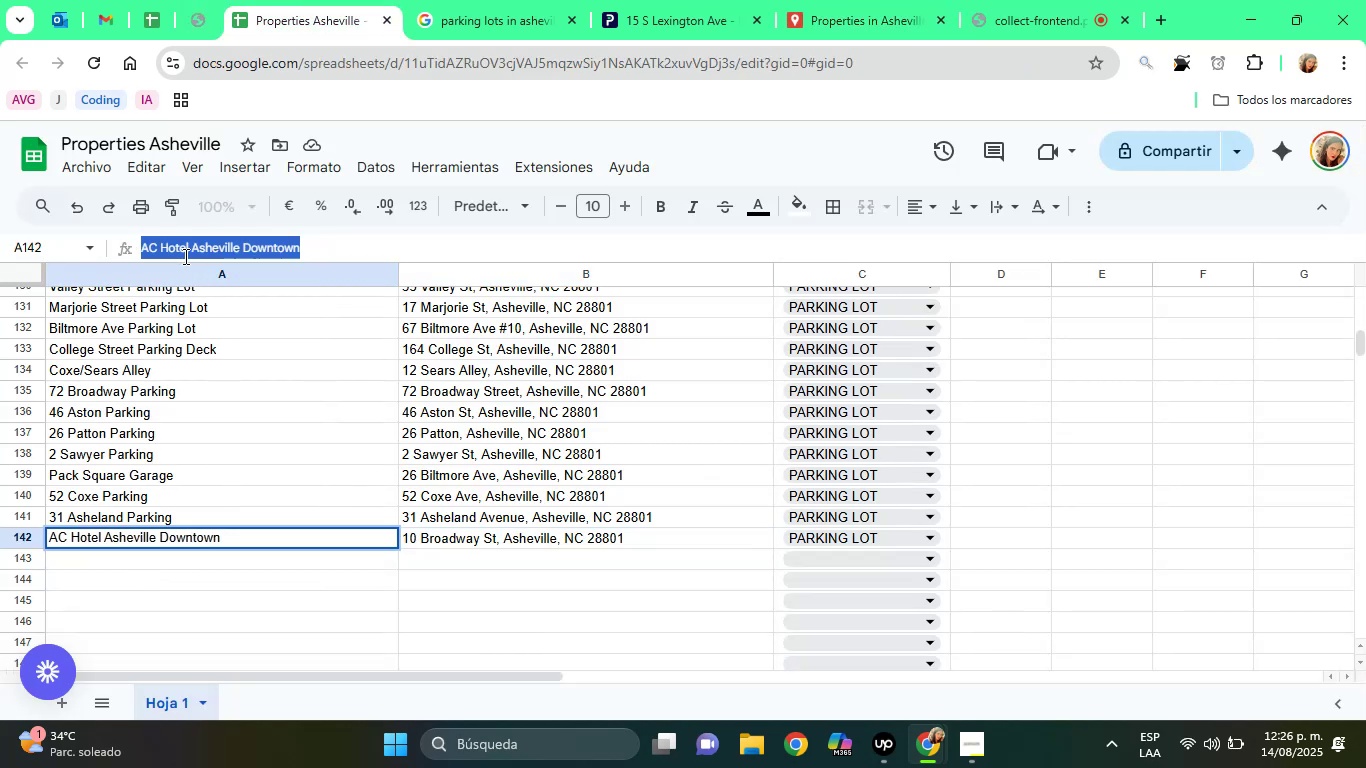 
right_click([184, 256])
 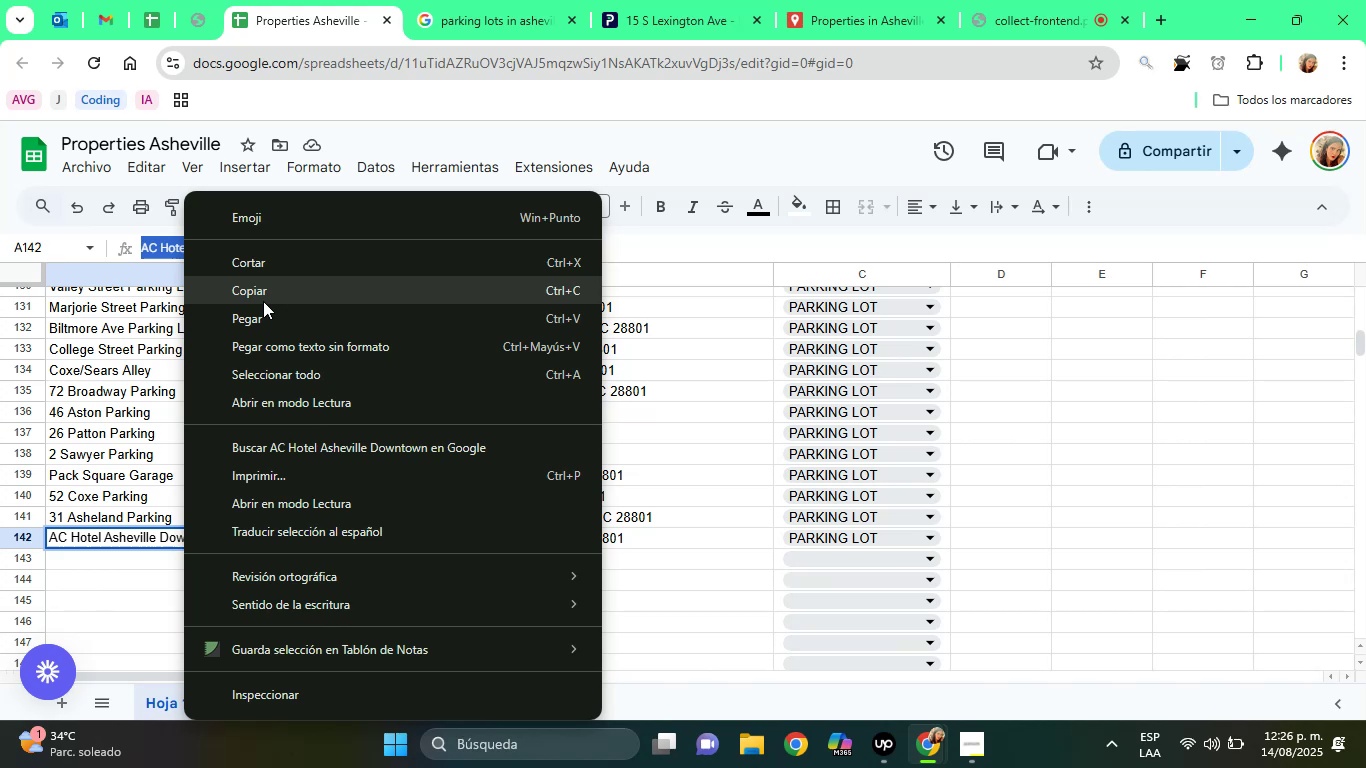 
left_click([263, 301])
 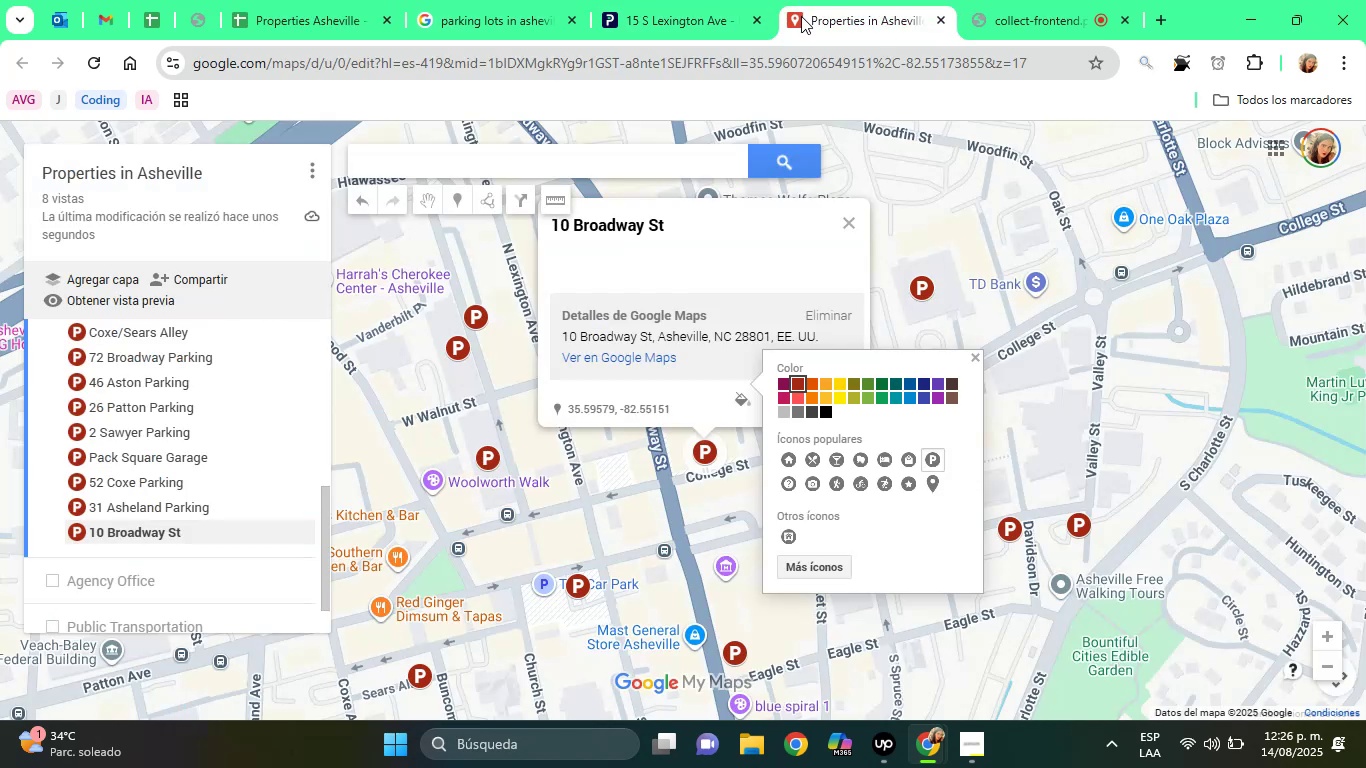 
left_click([749, 237])
 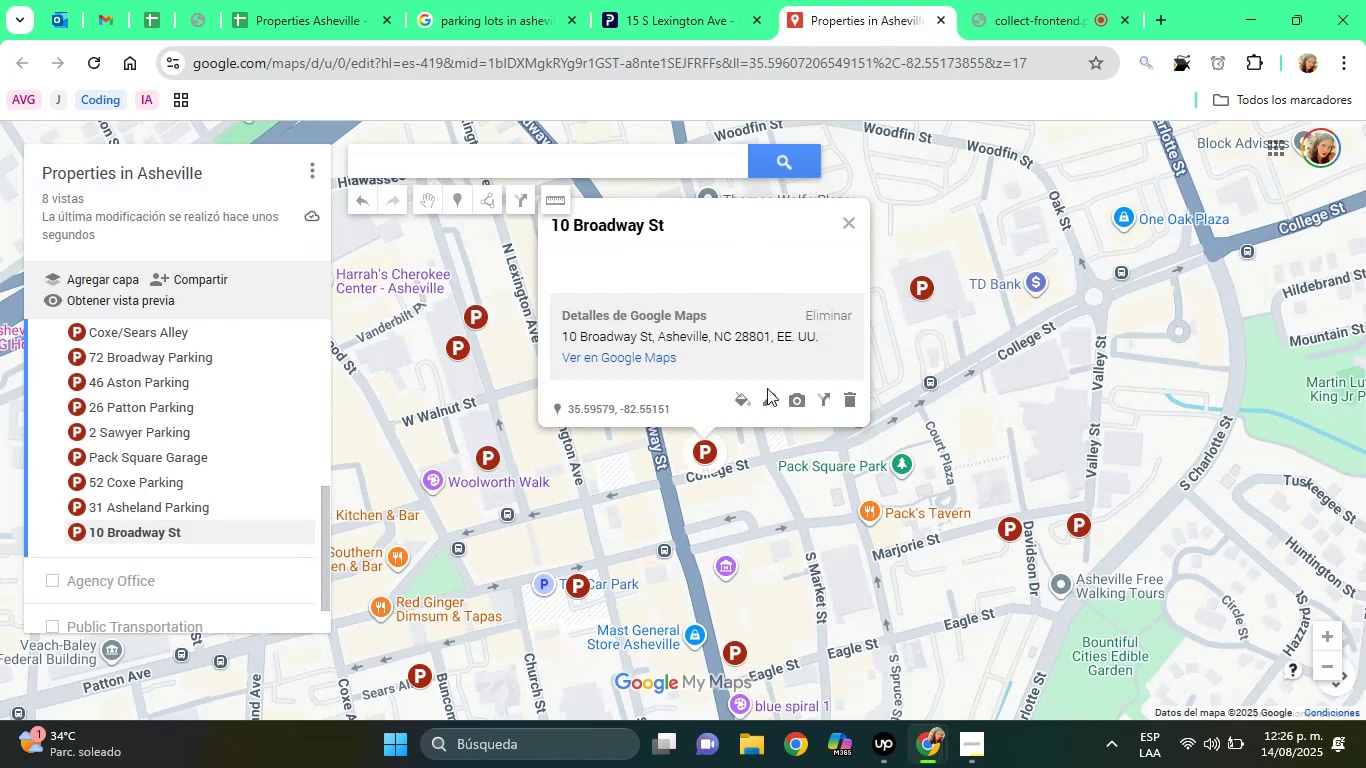 
left_click([771, 392])
 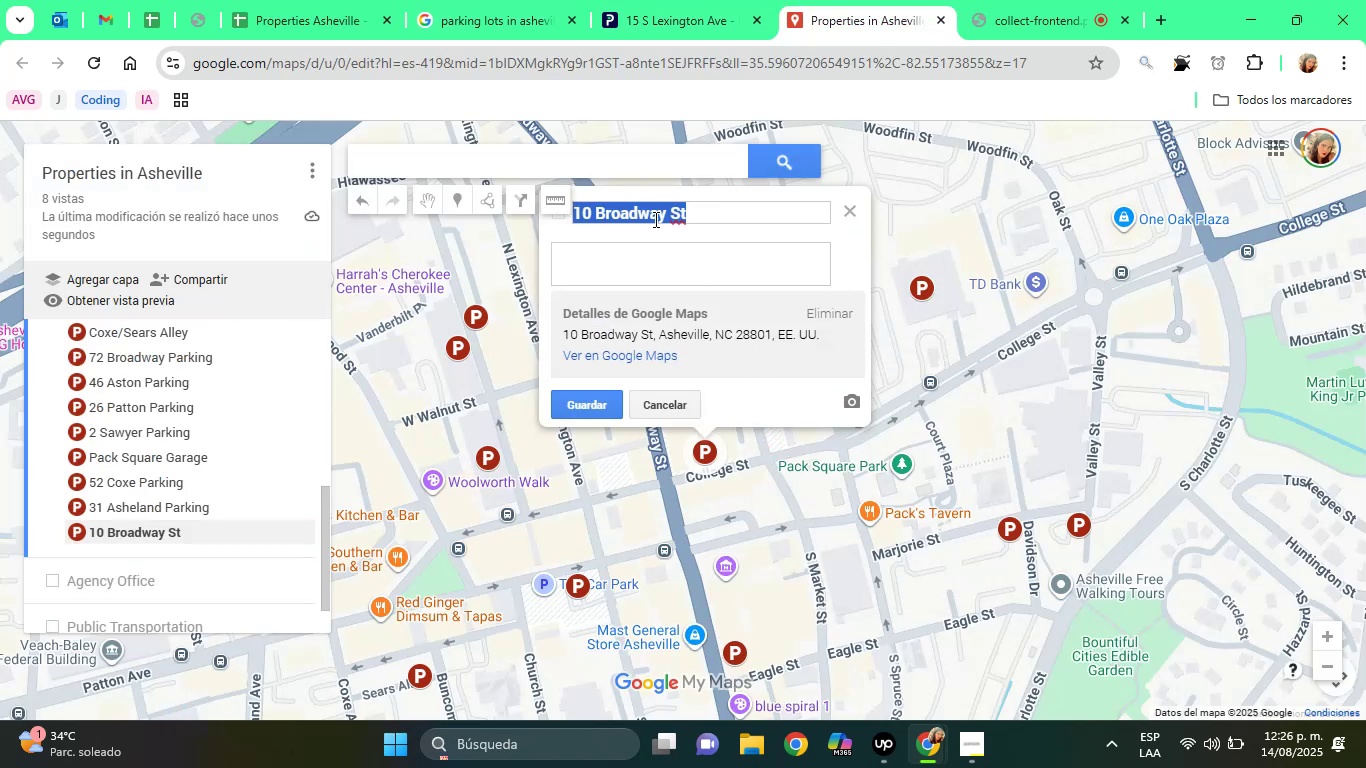 
key(Control+V)
 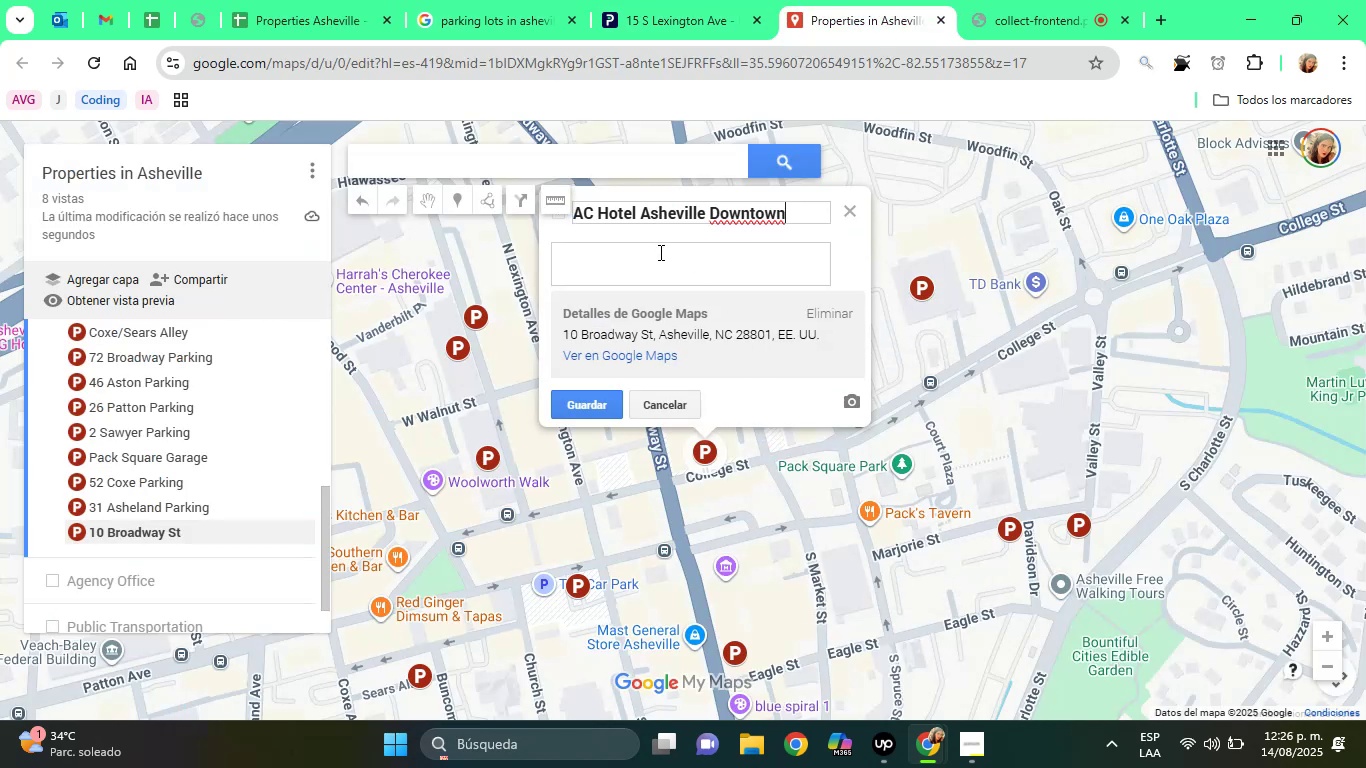 
left_click([671, 261])
 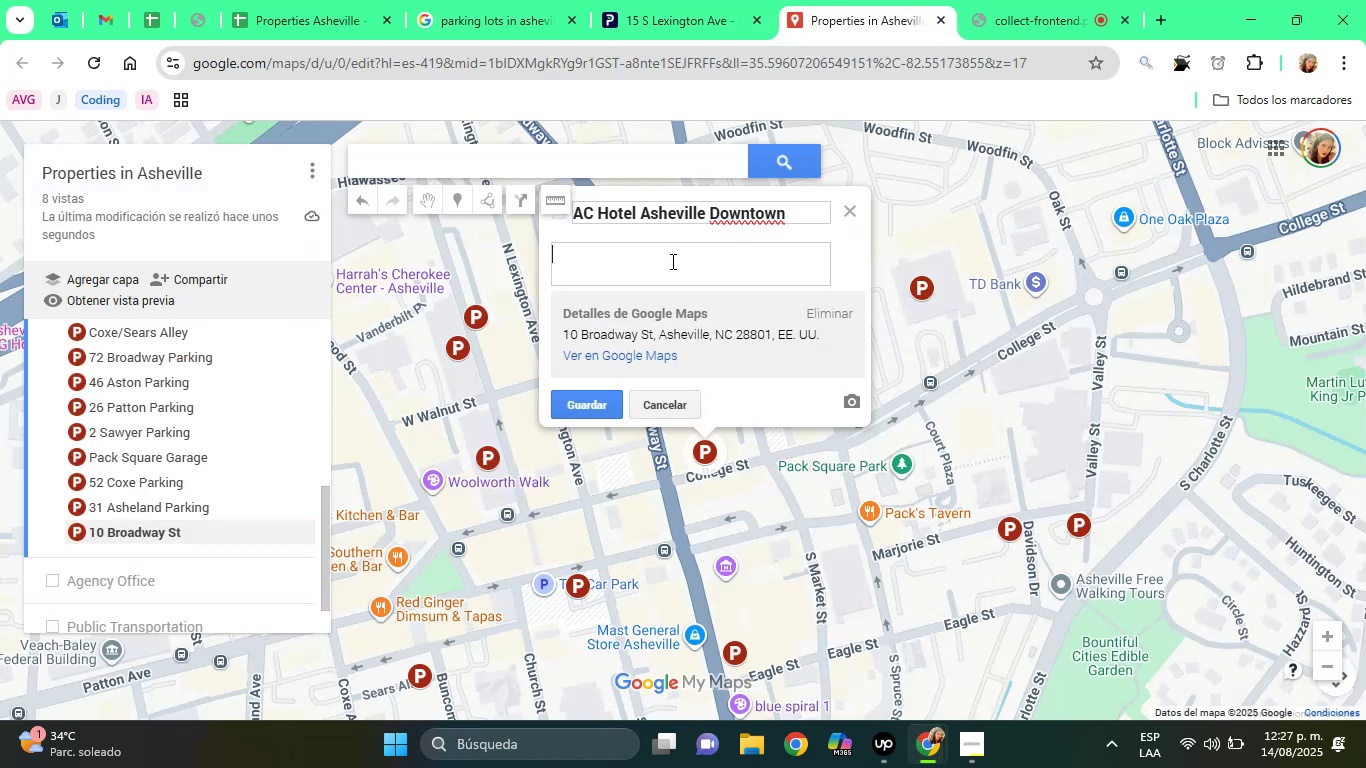 
type(Parking Lot)
 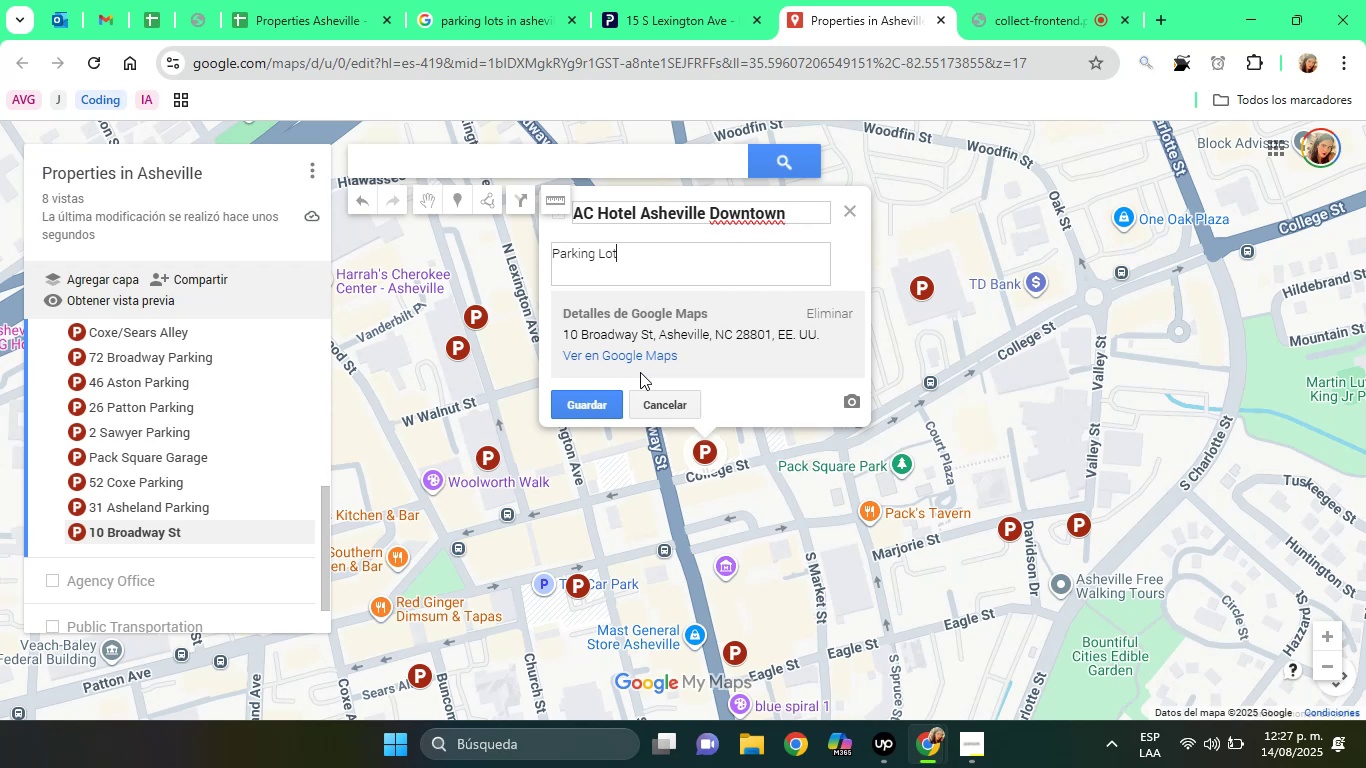 
left_click([610, 400])
 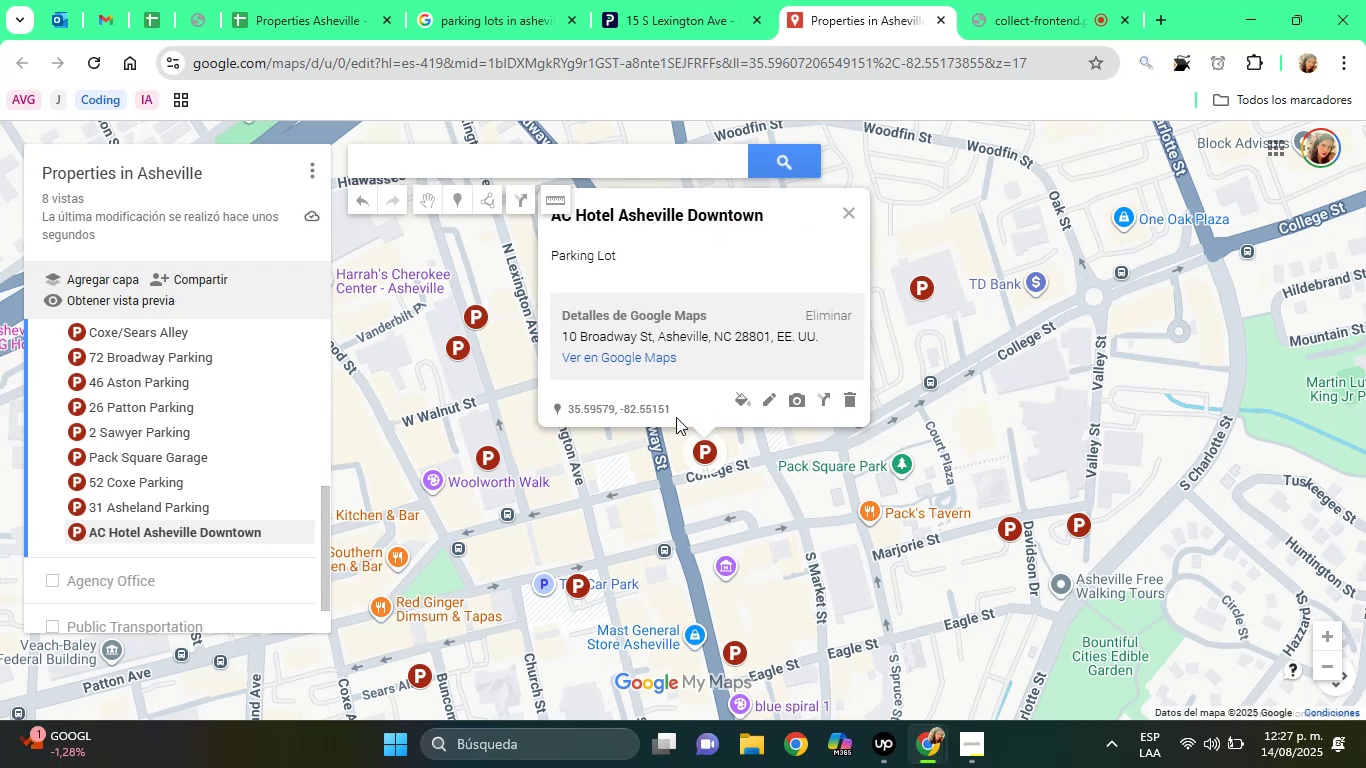 
wait(5.32)
 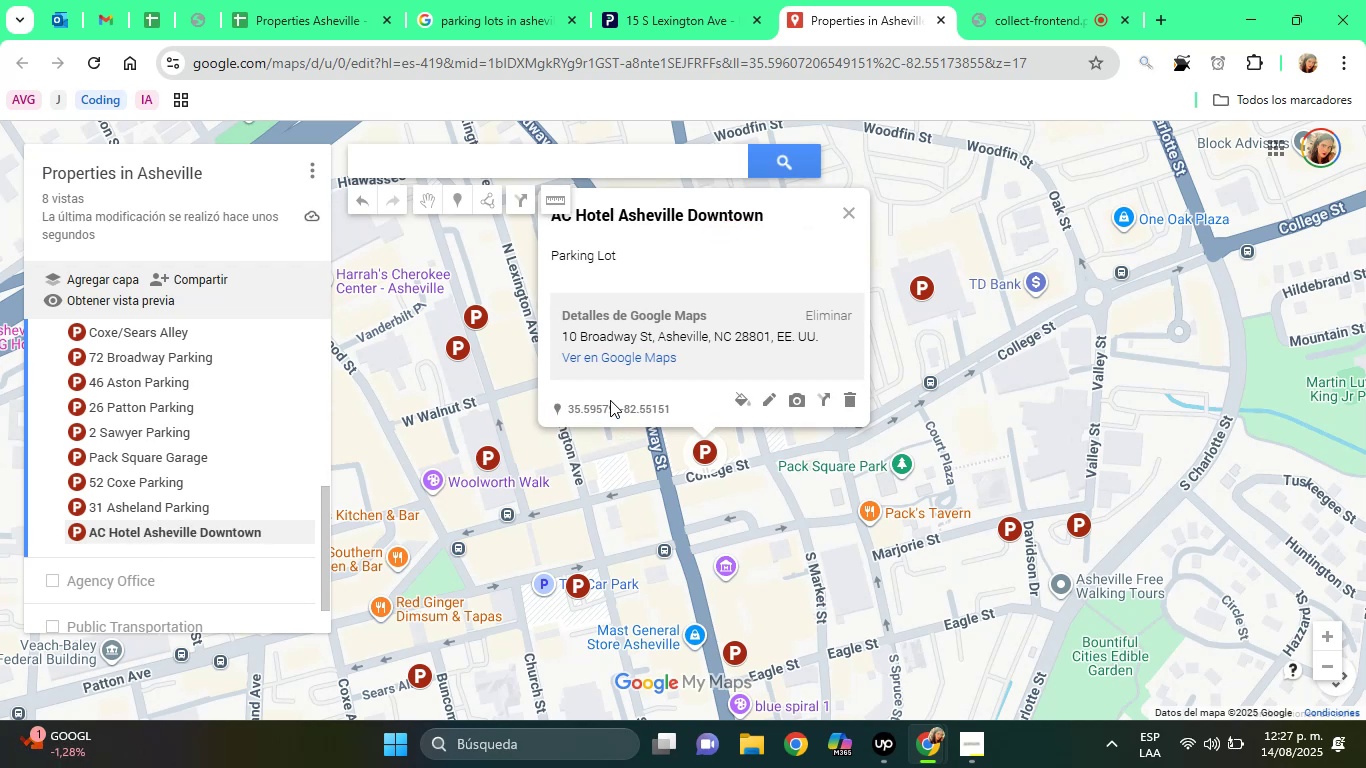 
left_click([670, 11])
 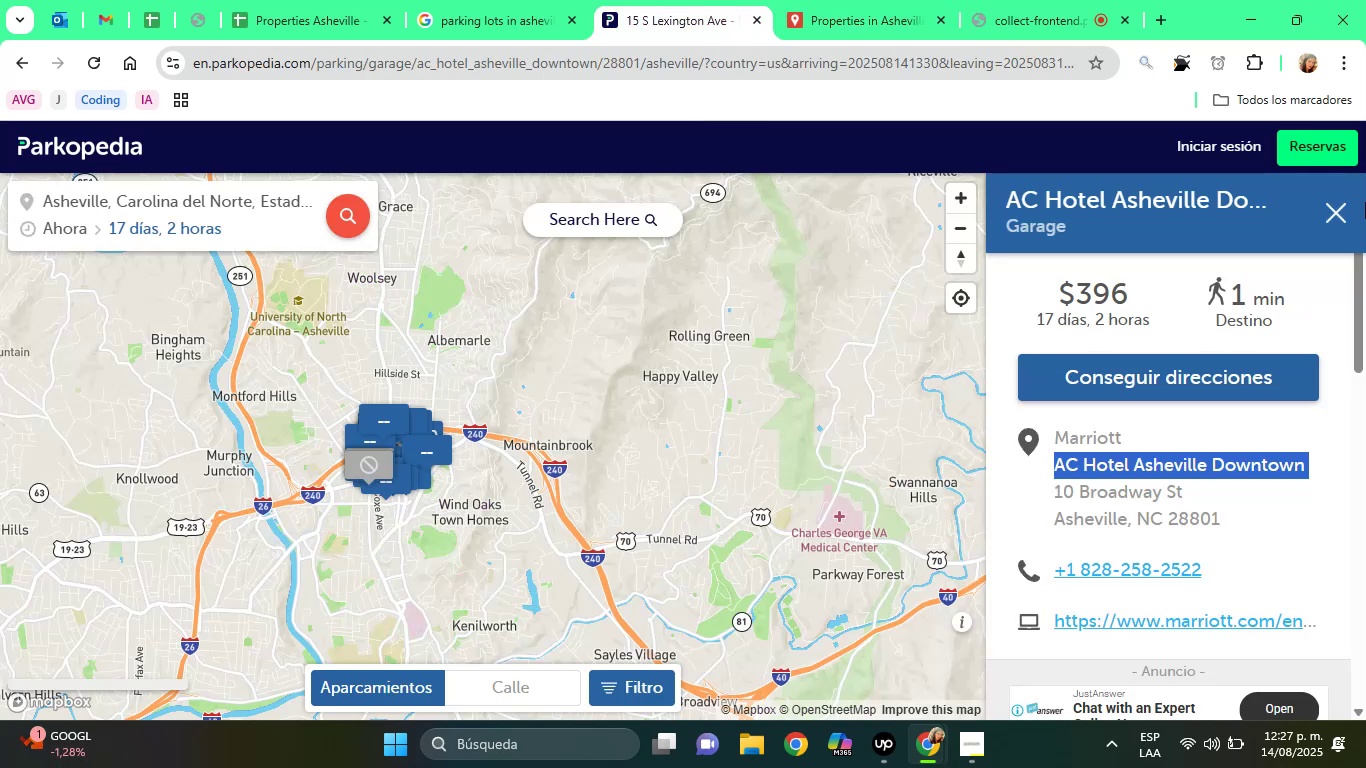 
left_click([1337, 214])
 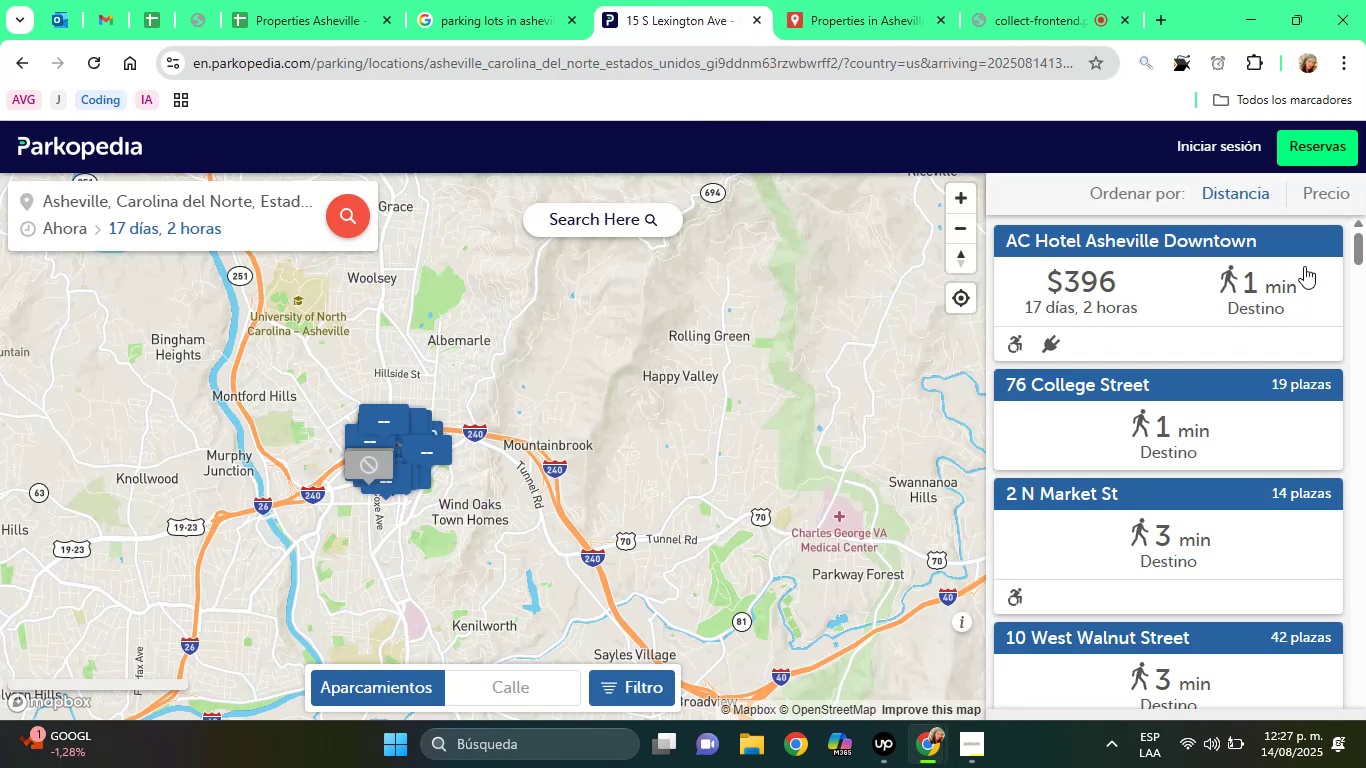 
scroll: coordinate [1288, 278], scroll_direction: up, amount: 1.0
 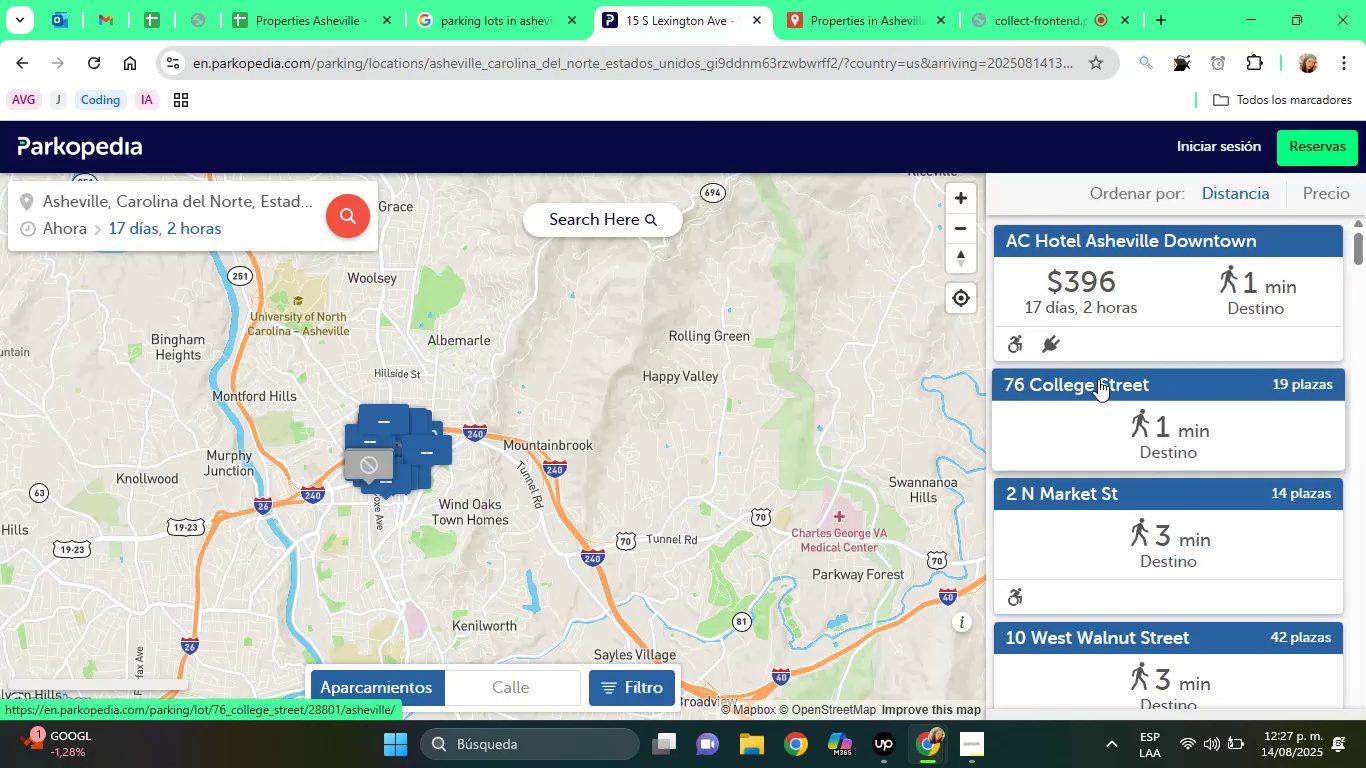 
left_click([1098, 379])
 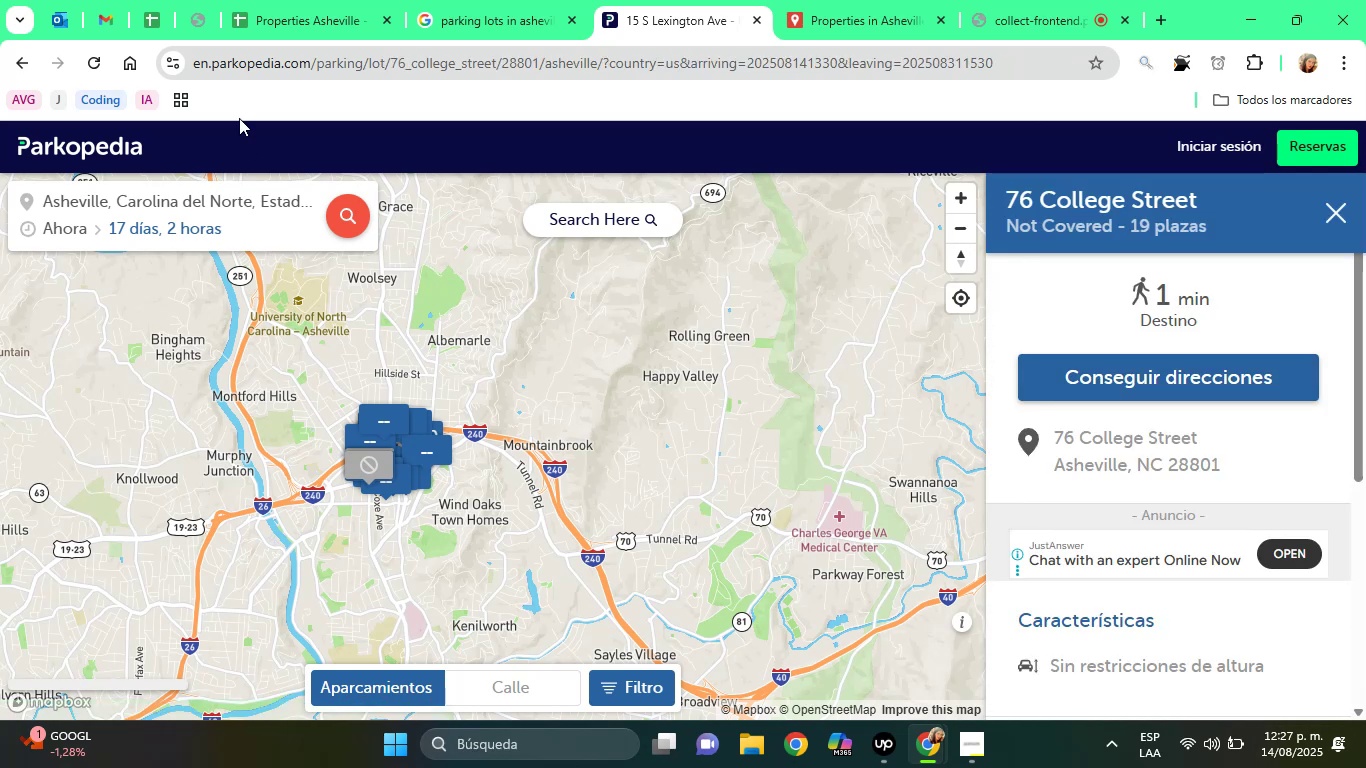 
left_click([315, 15])
 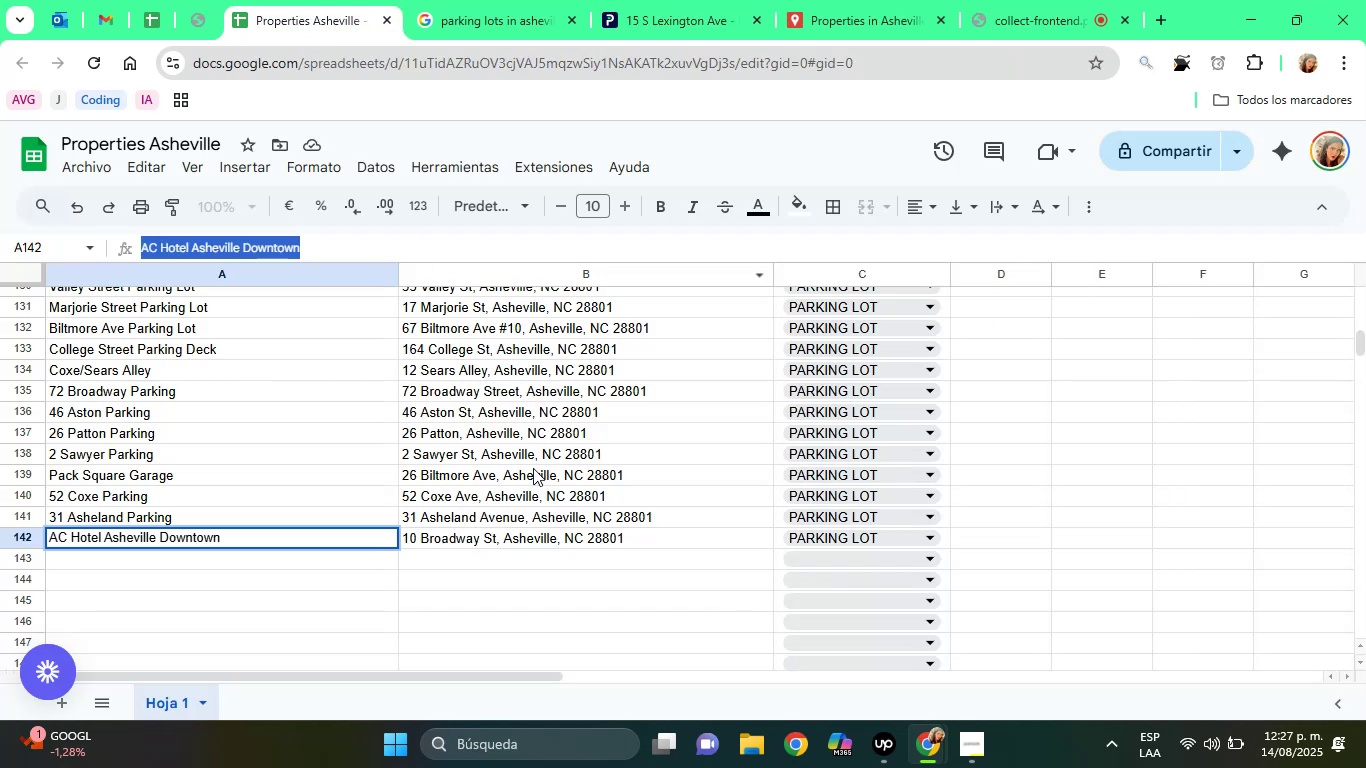 
left_click([533, 487])
 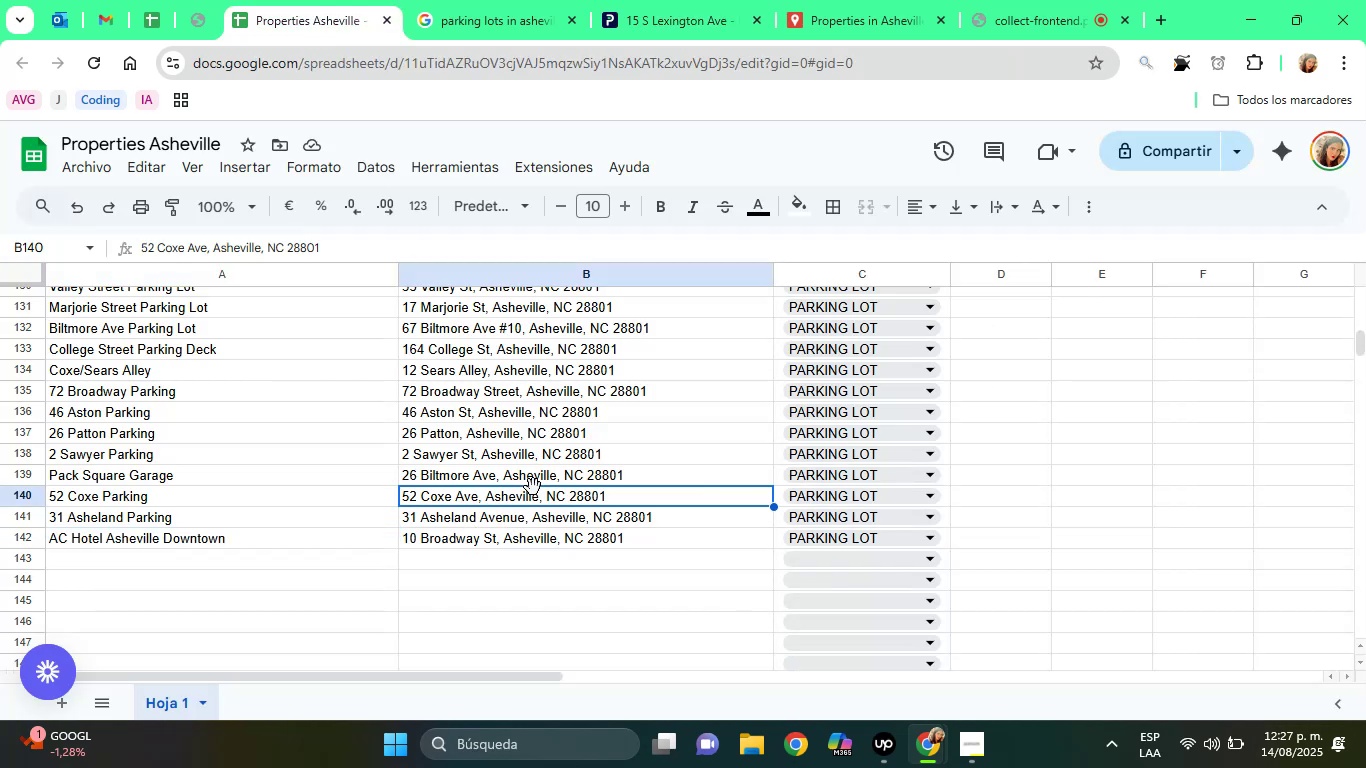 
scroll: coordinate [533, 487], scroll_direction: up, amount: 3.0
 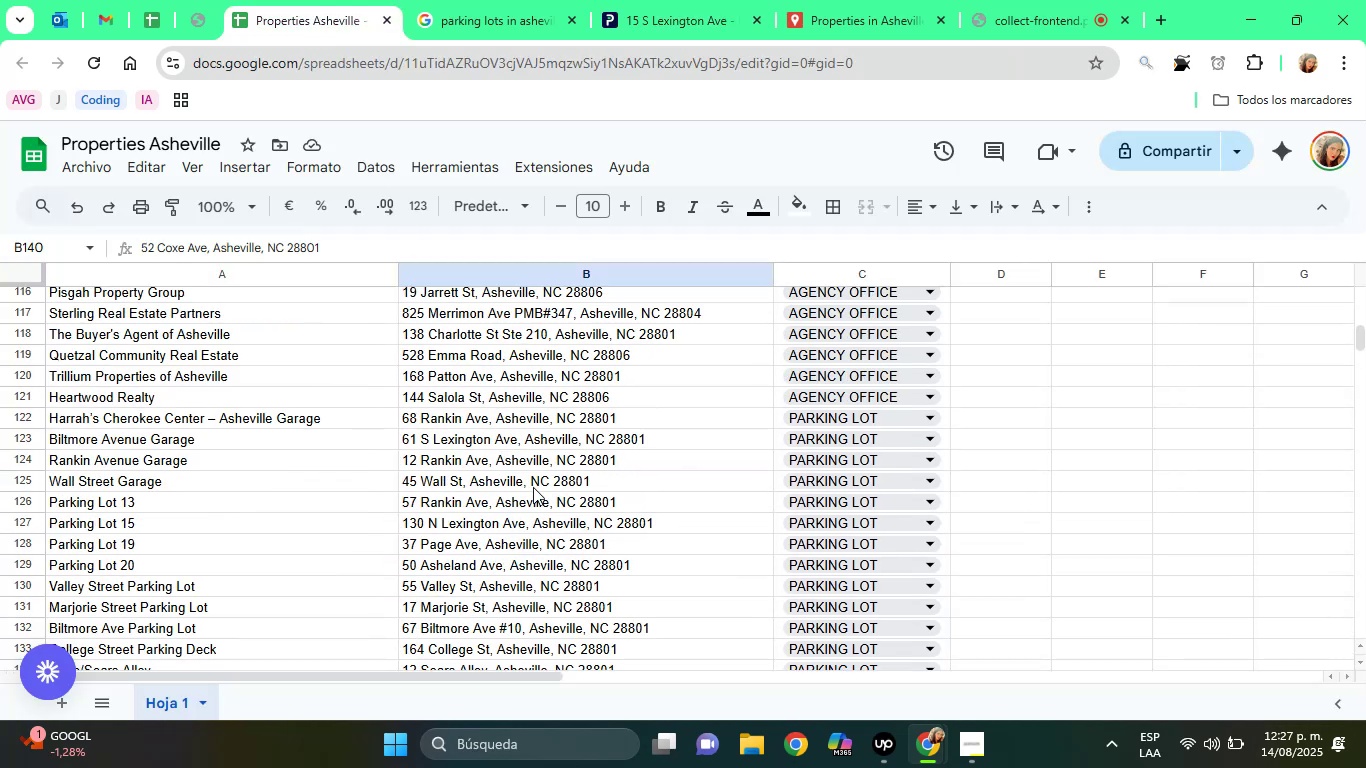 
scroll: coordinate [533, 487], scroll_direction: none, amount: 0.0
 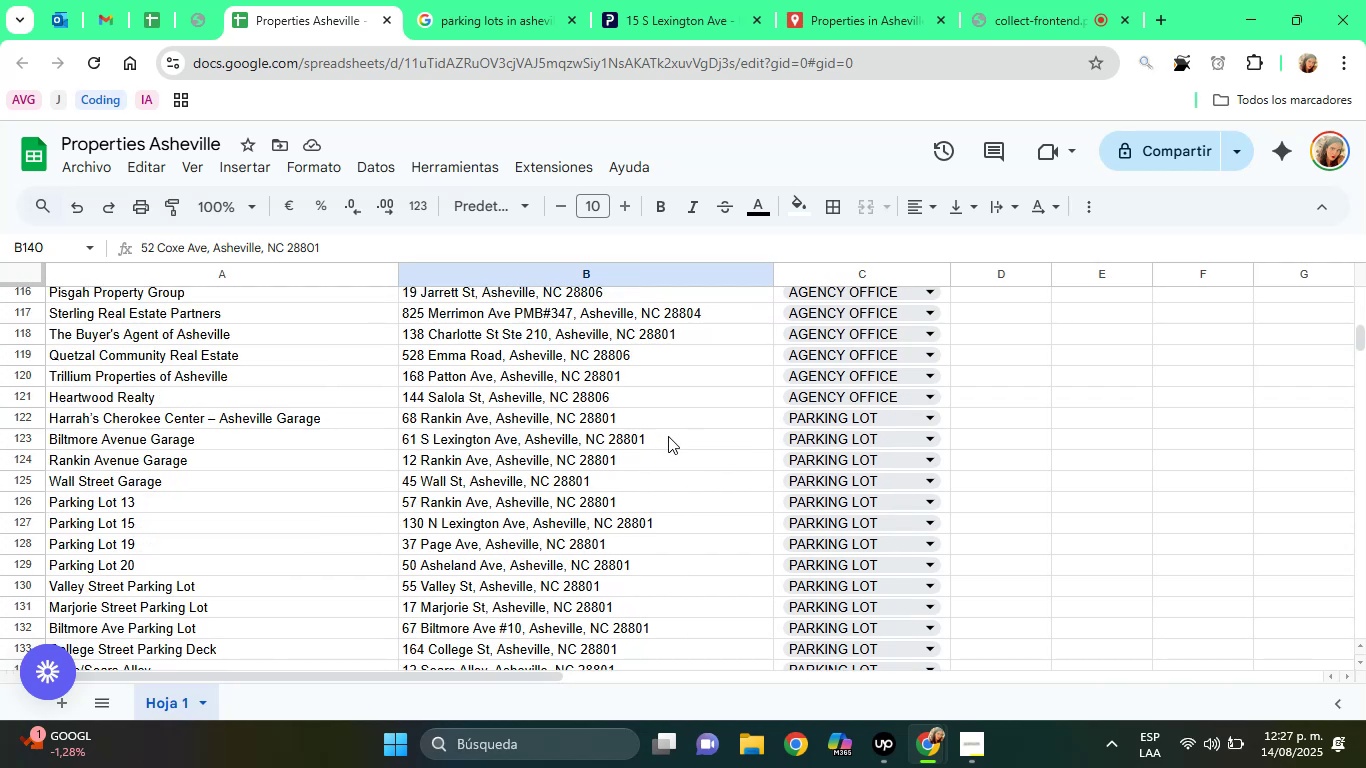 
left_click([662, 419])
 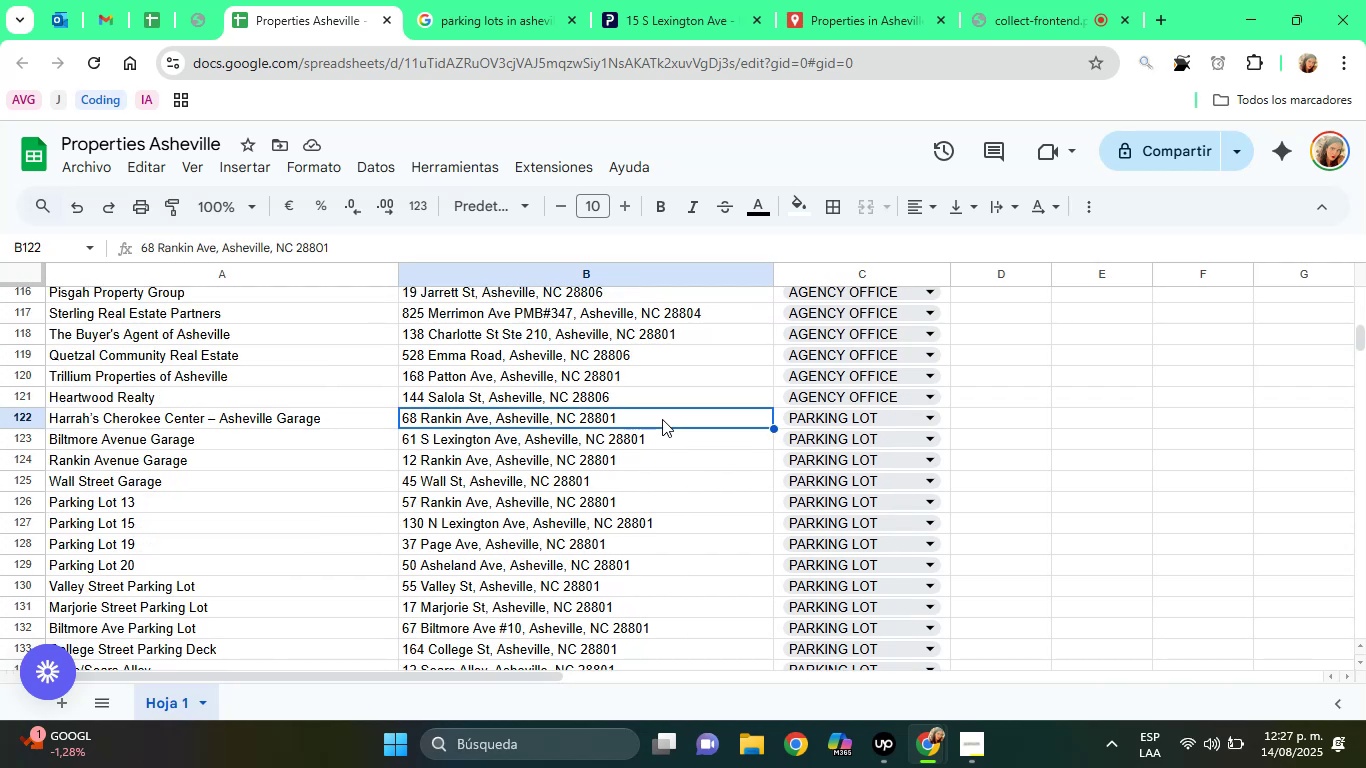 
key(ArrowDown)
 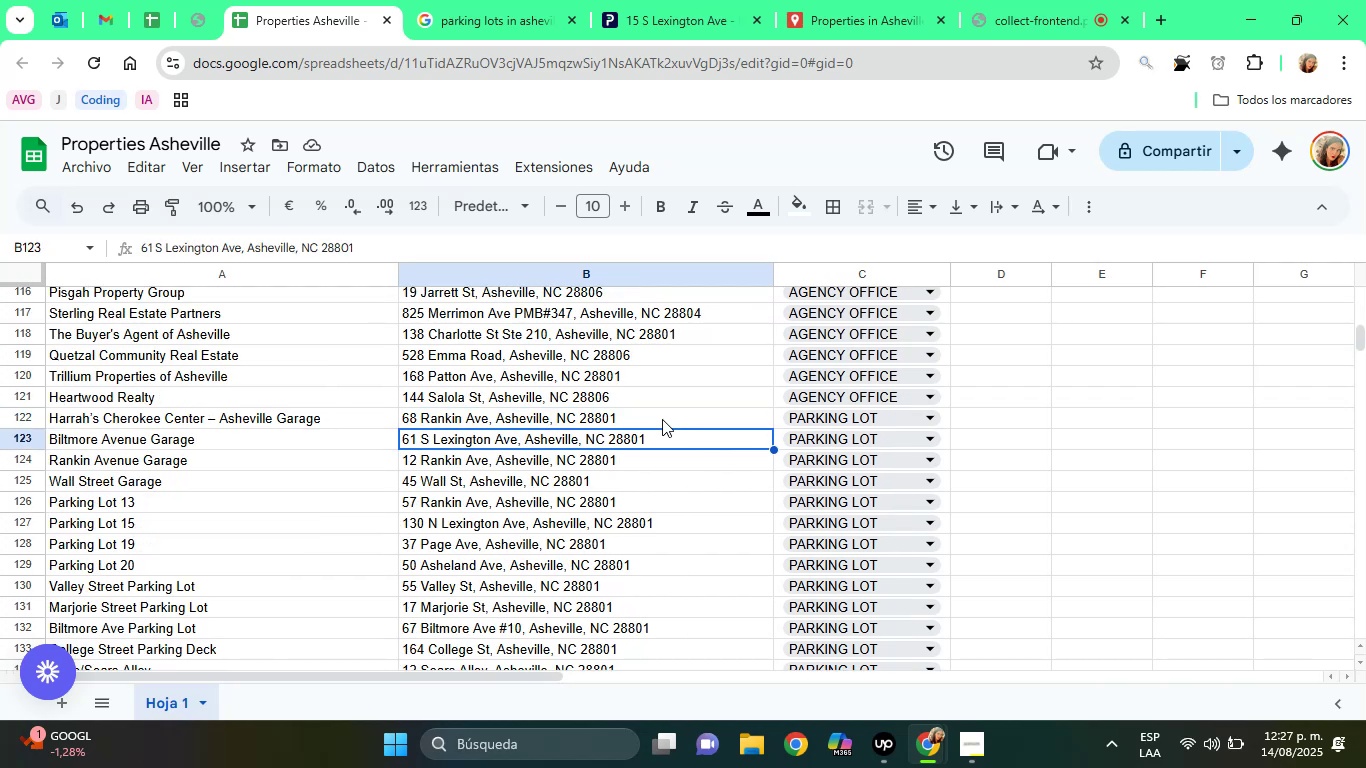 
key(ArrowDown)
 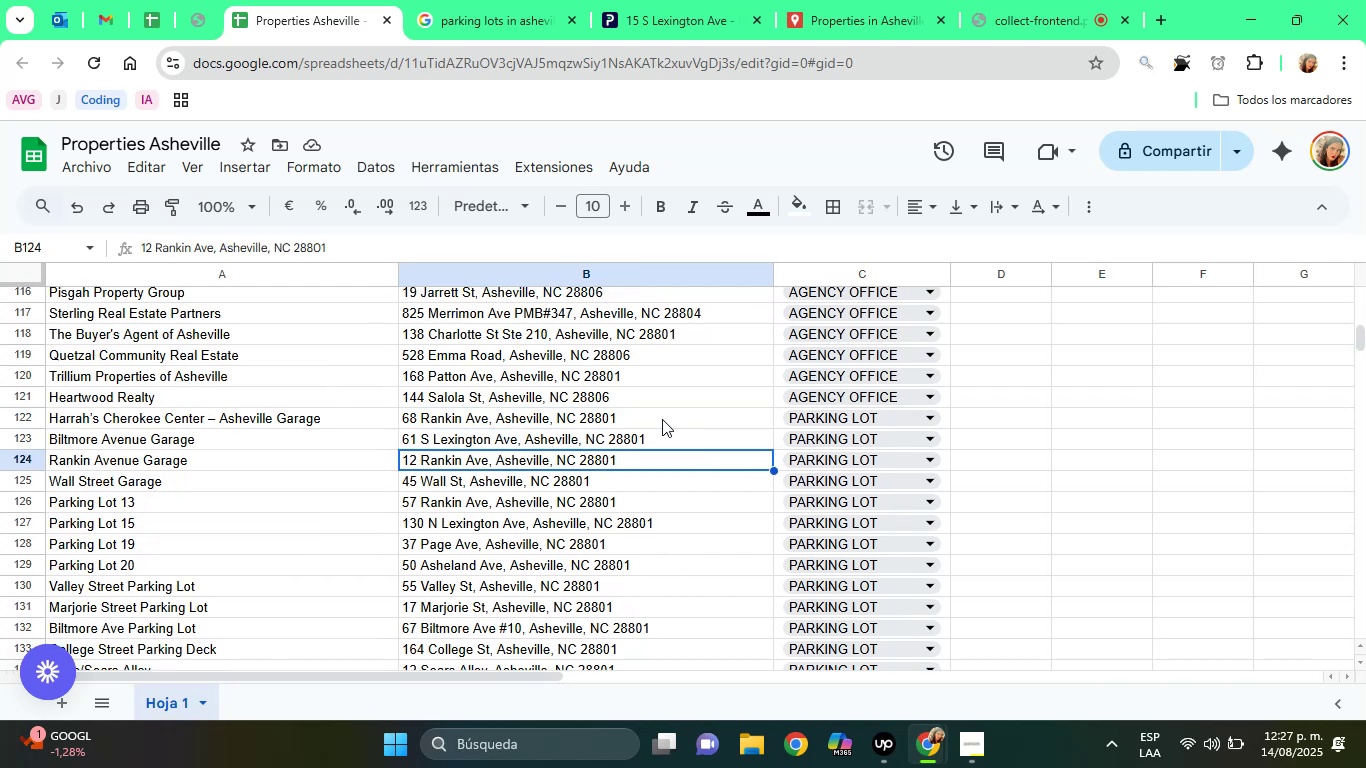 
key(ArrowDown)
 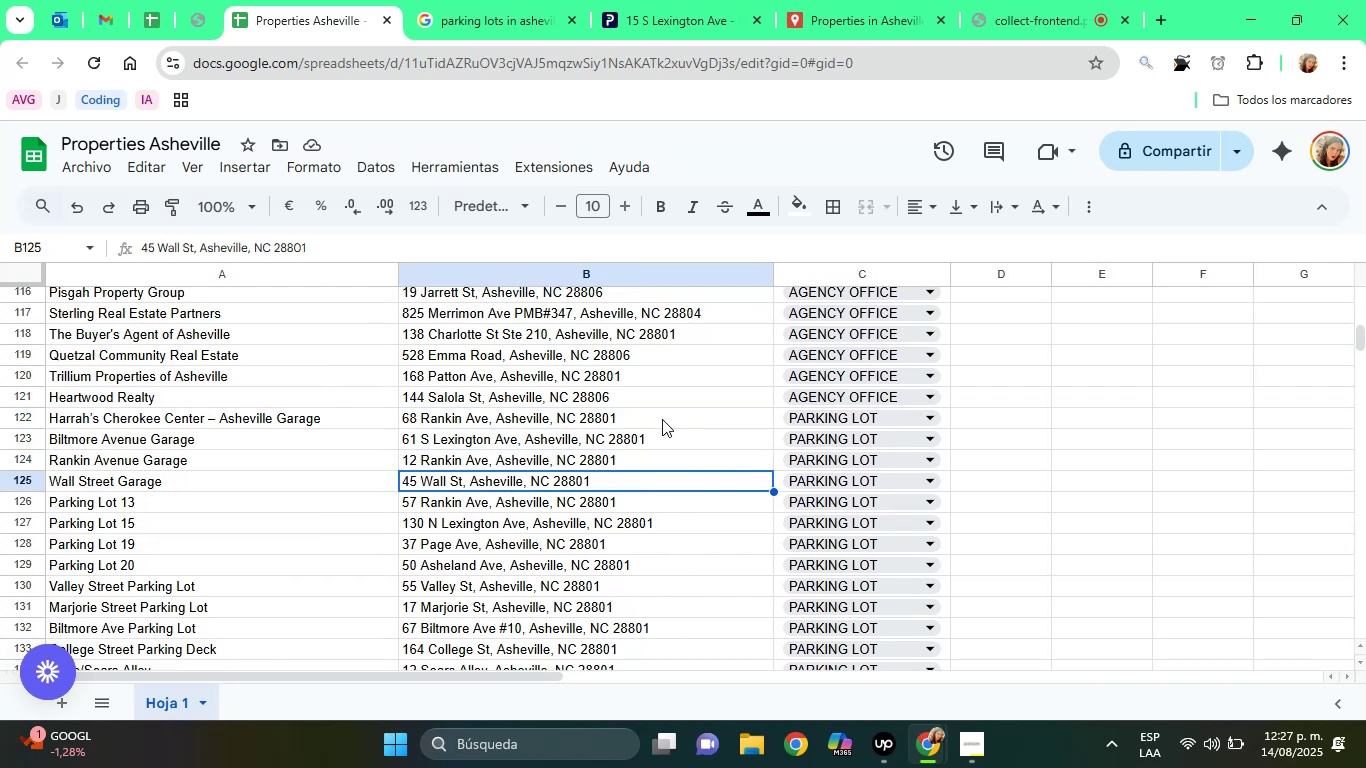 
key(ArrowDown)
 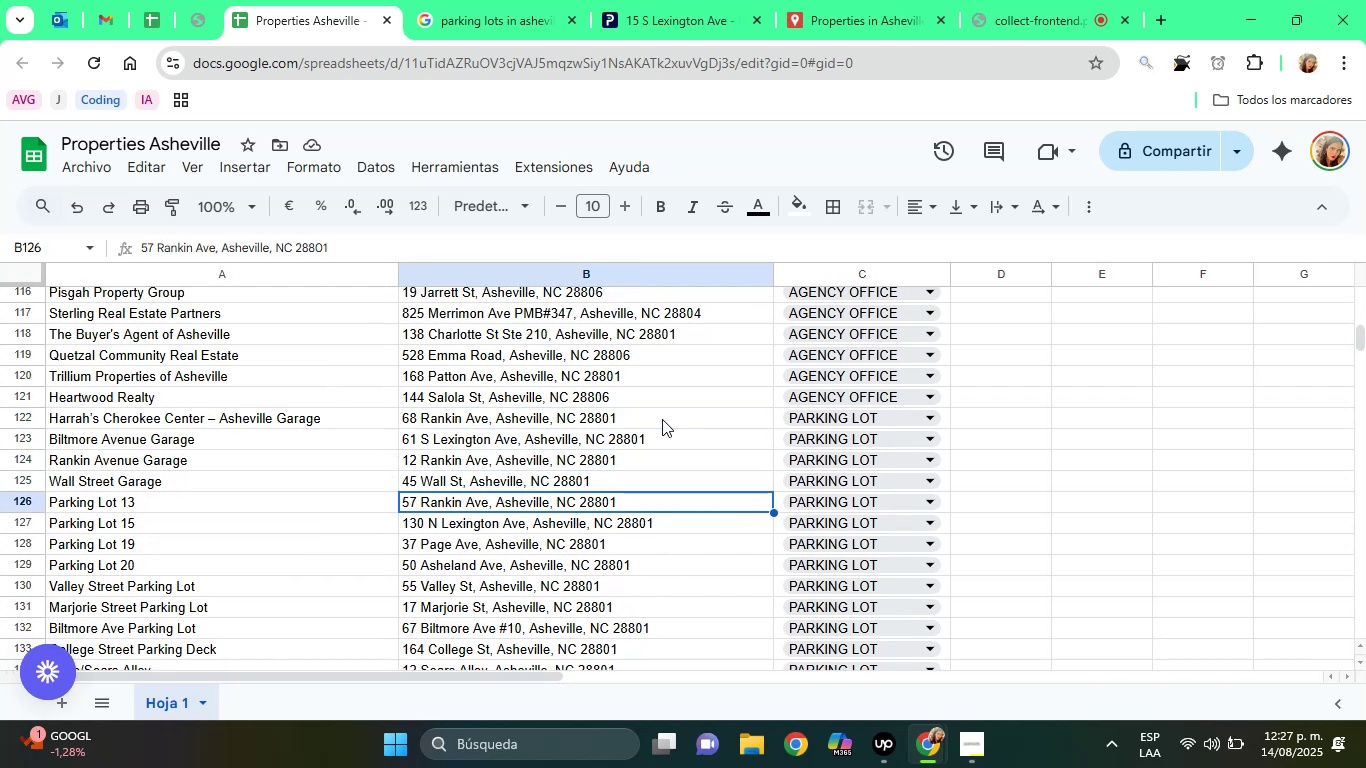 
key(ArrowDown)
 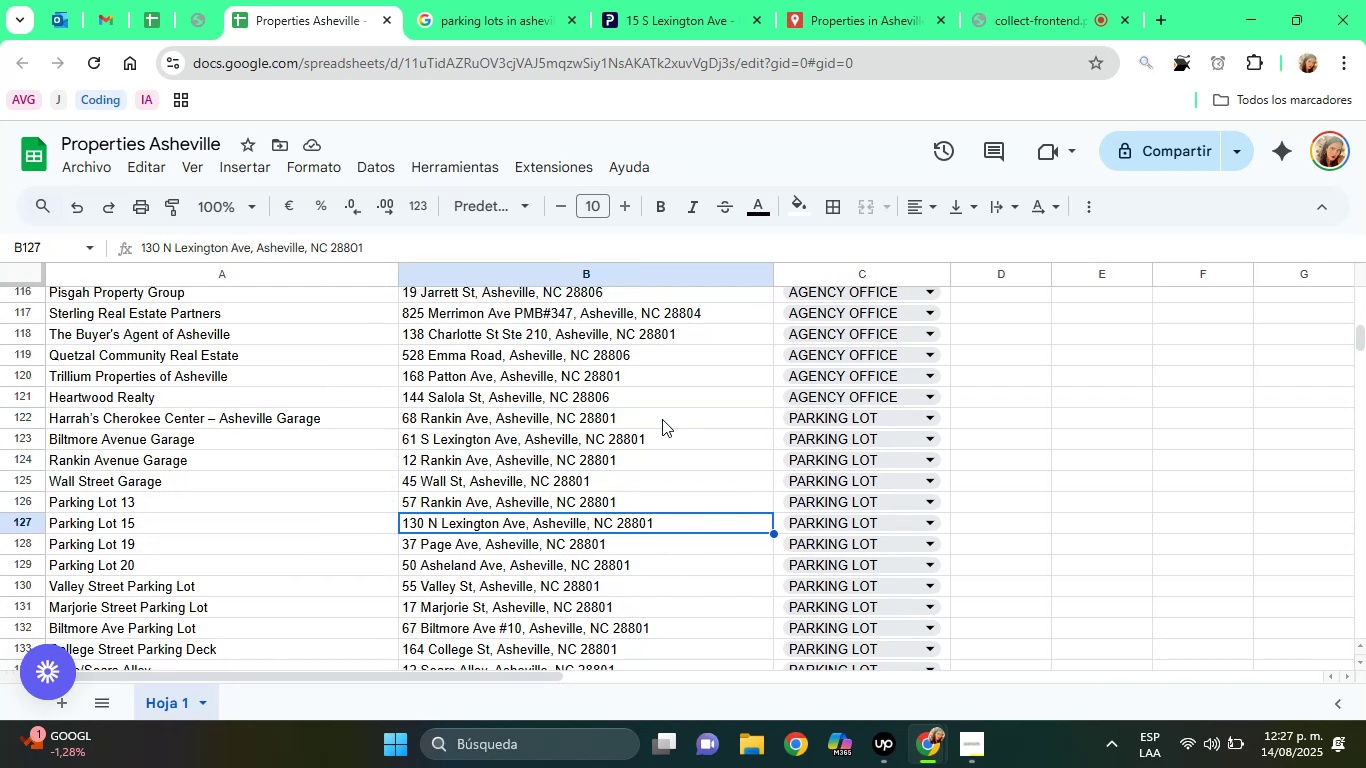 
key(ArrowDown)
 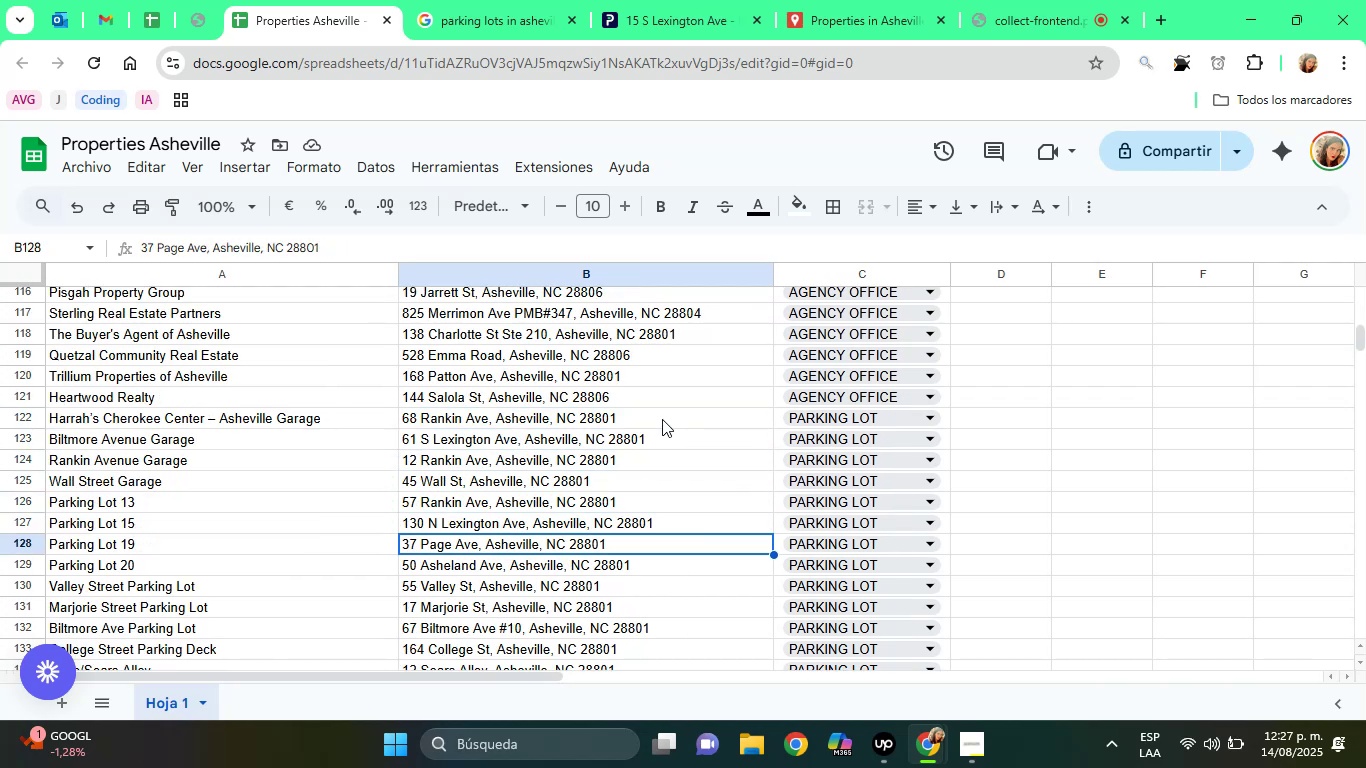 
key(ArrowDown)
 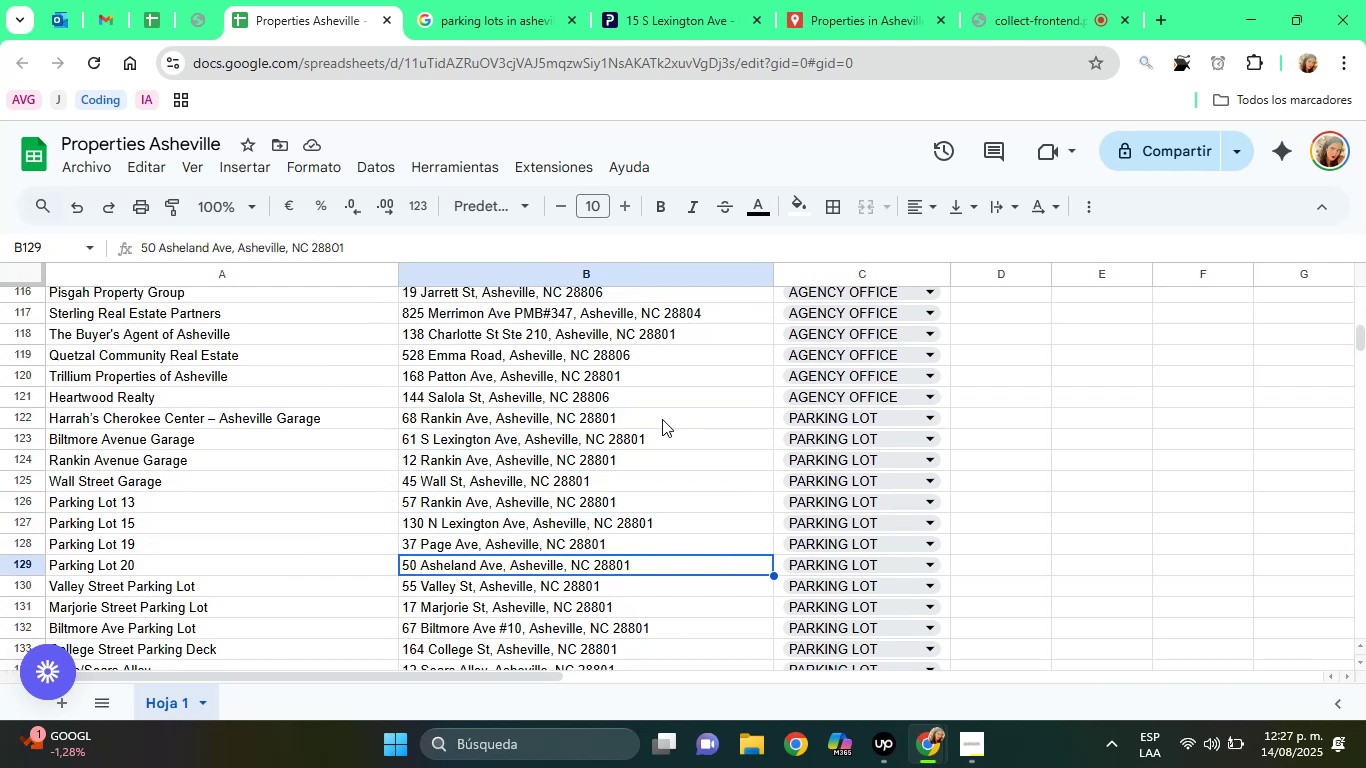 
key(ArrowDown)
 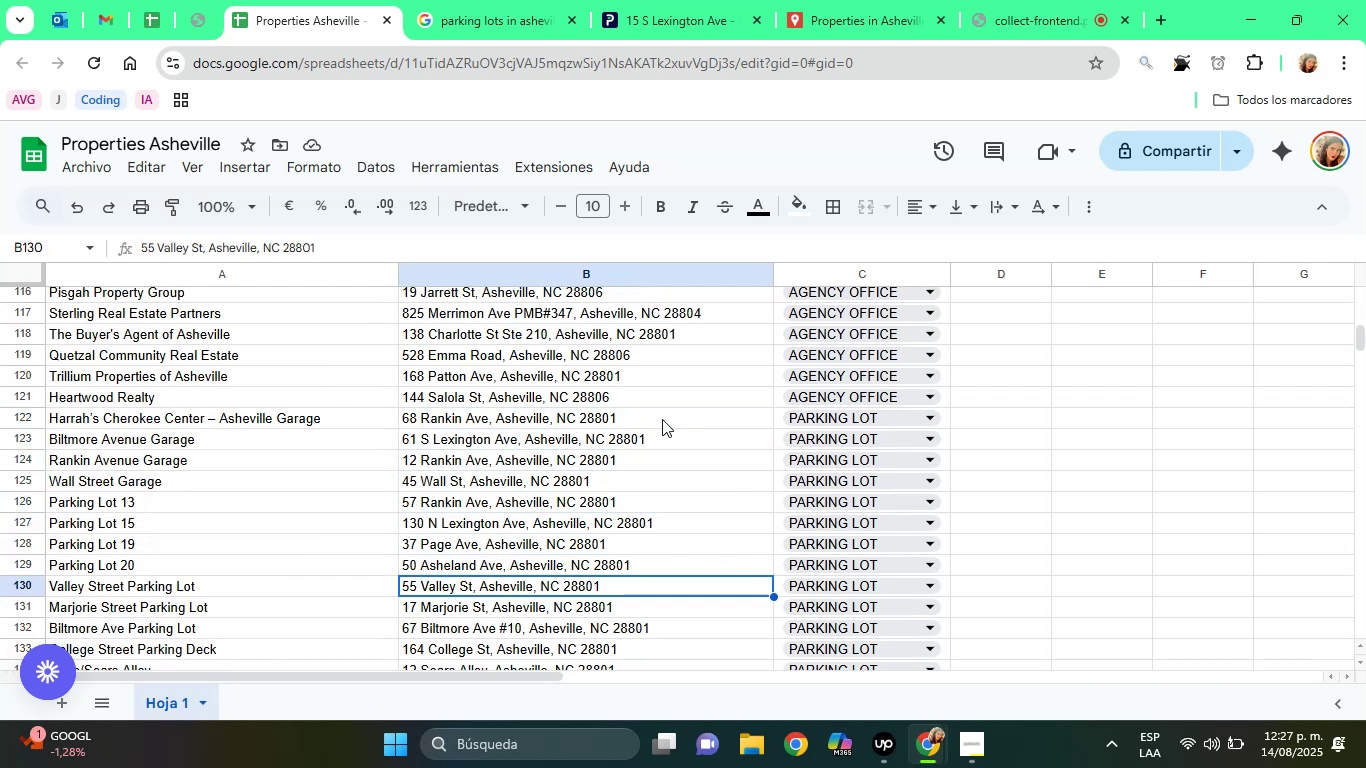 
hold_key(key=ArrowDown, duration=0.32)
 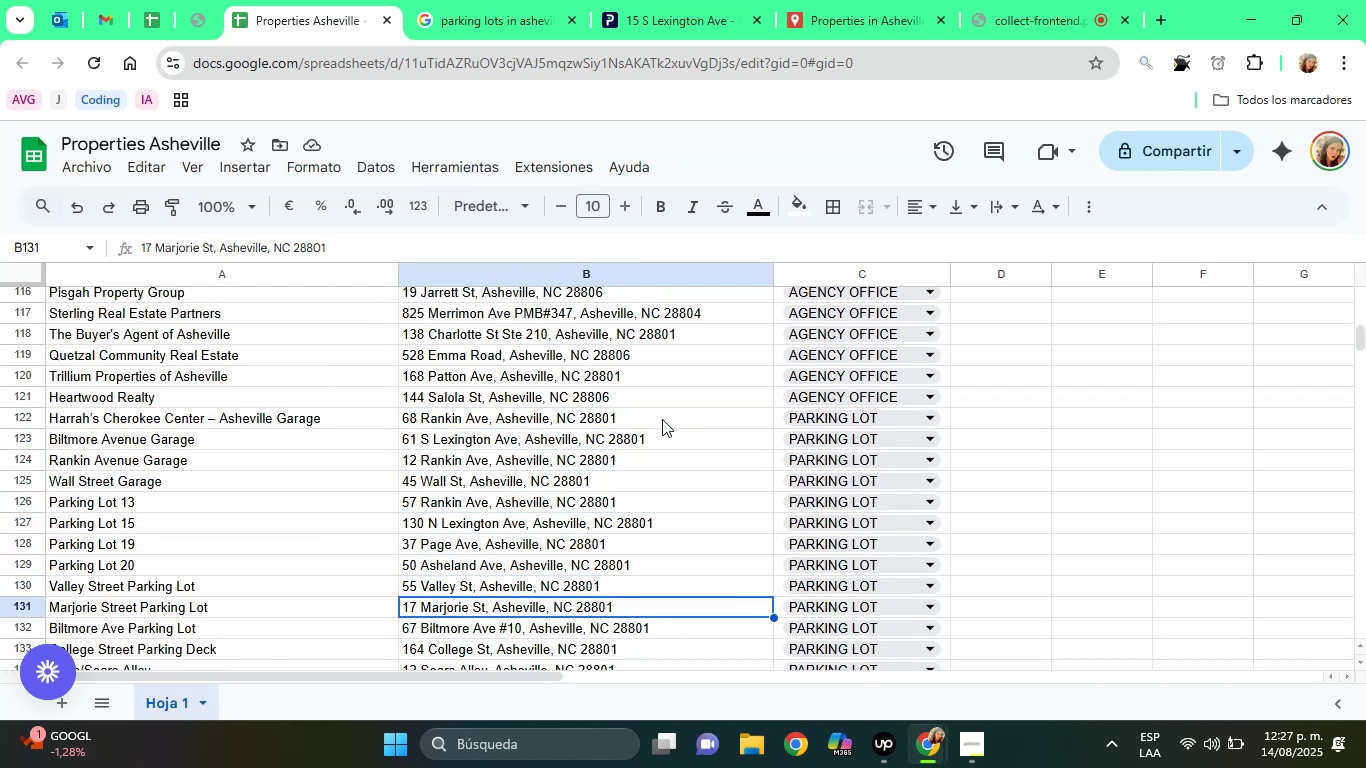 
key(ArrowDown)
 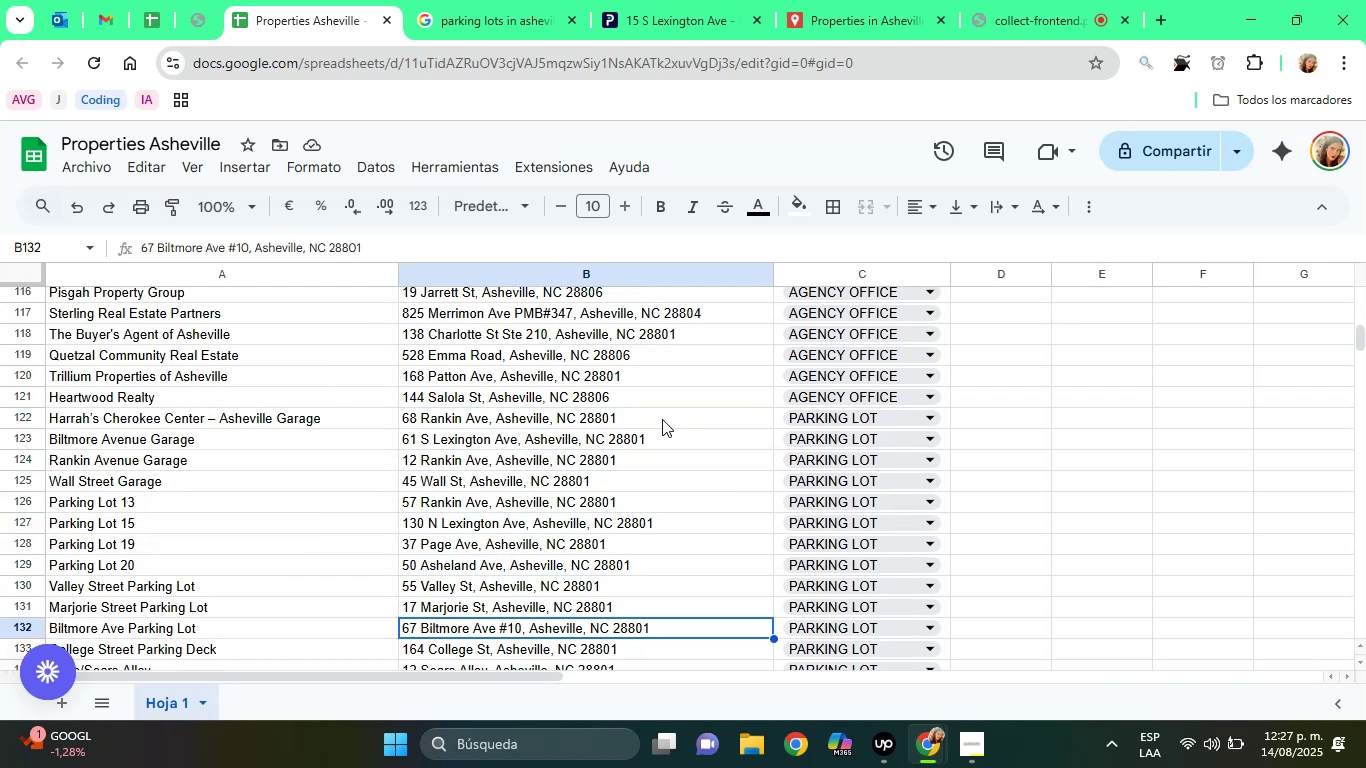 
key(ArrowDown)
 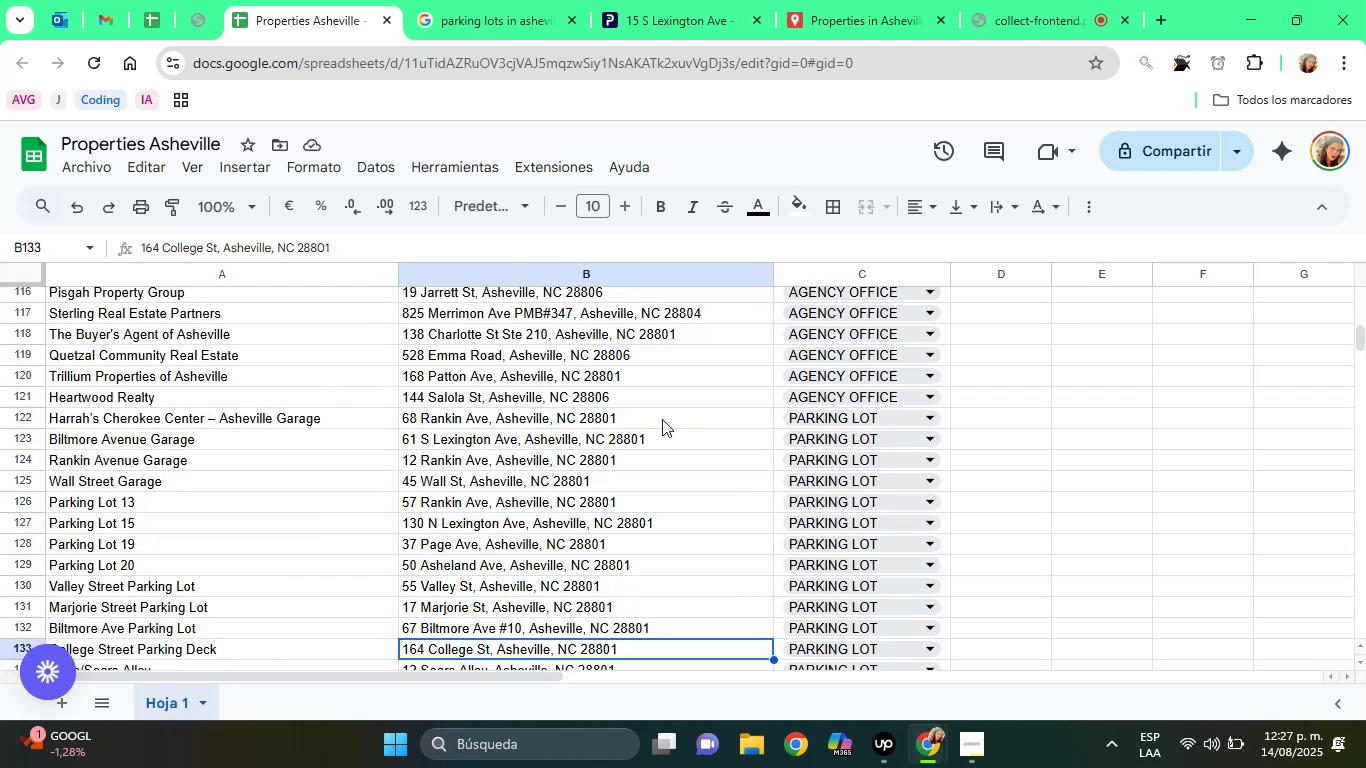 
key(ArrowDown)
 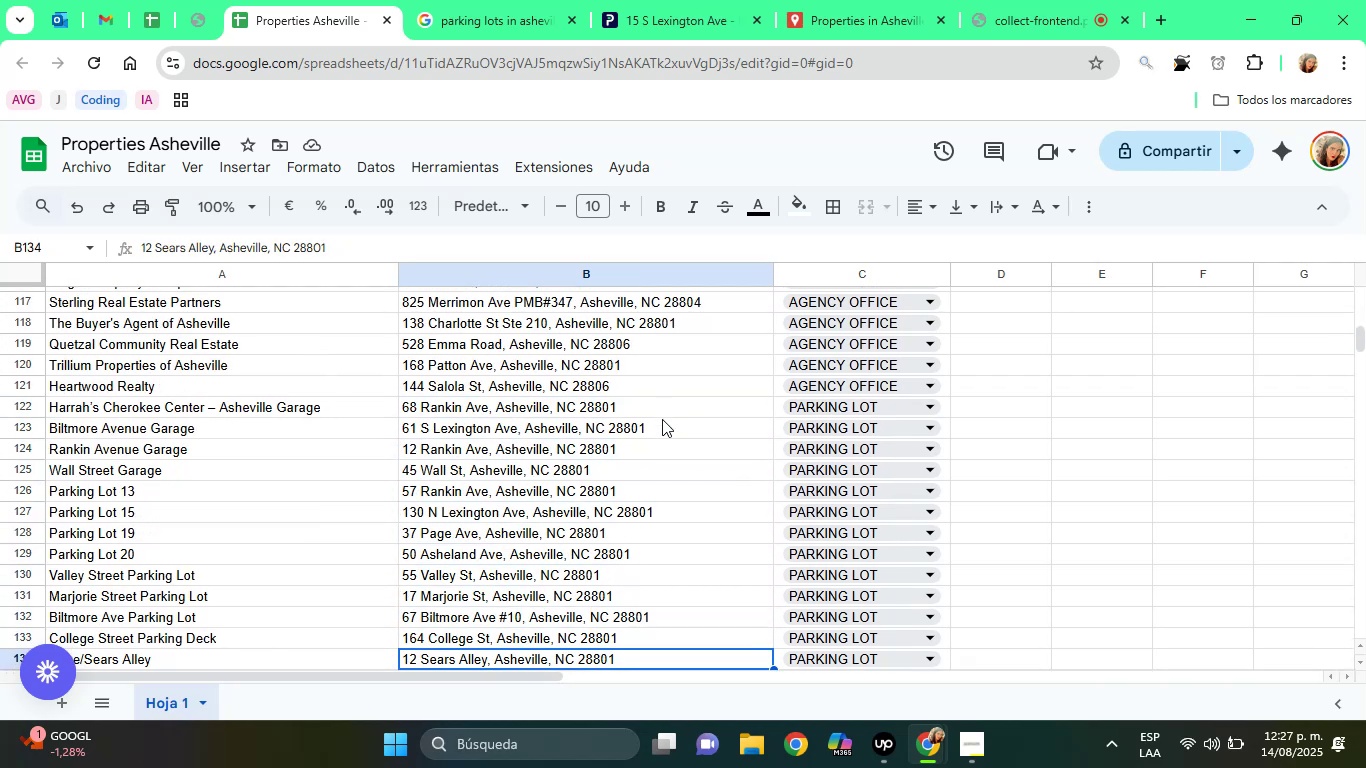 
key(ArrowDown)
 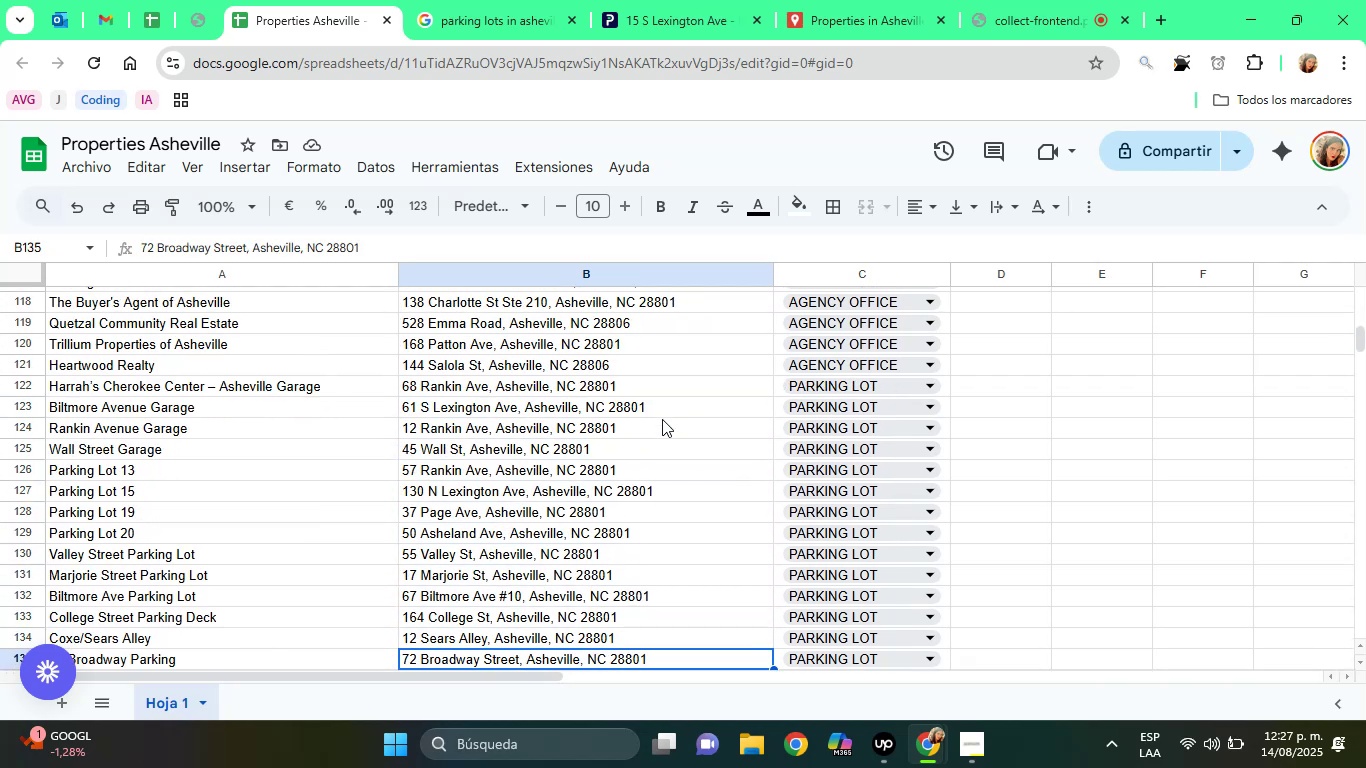 
key(ArrowDown)
 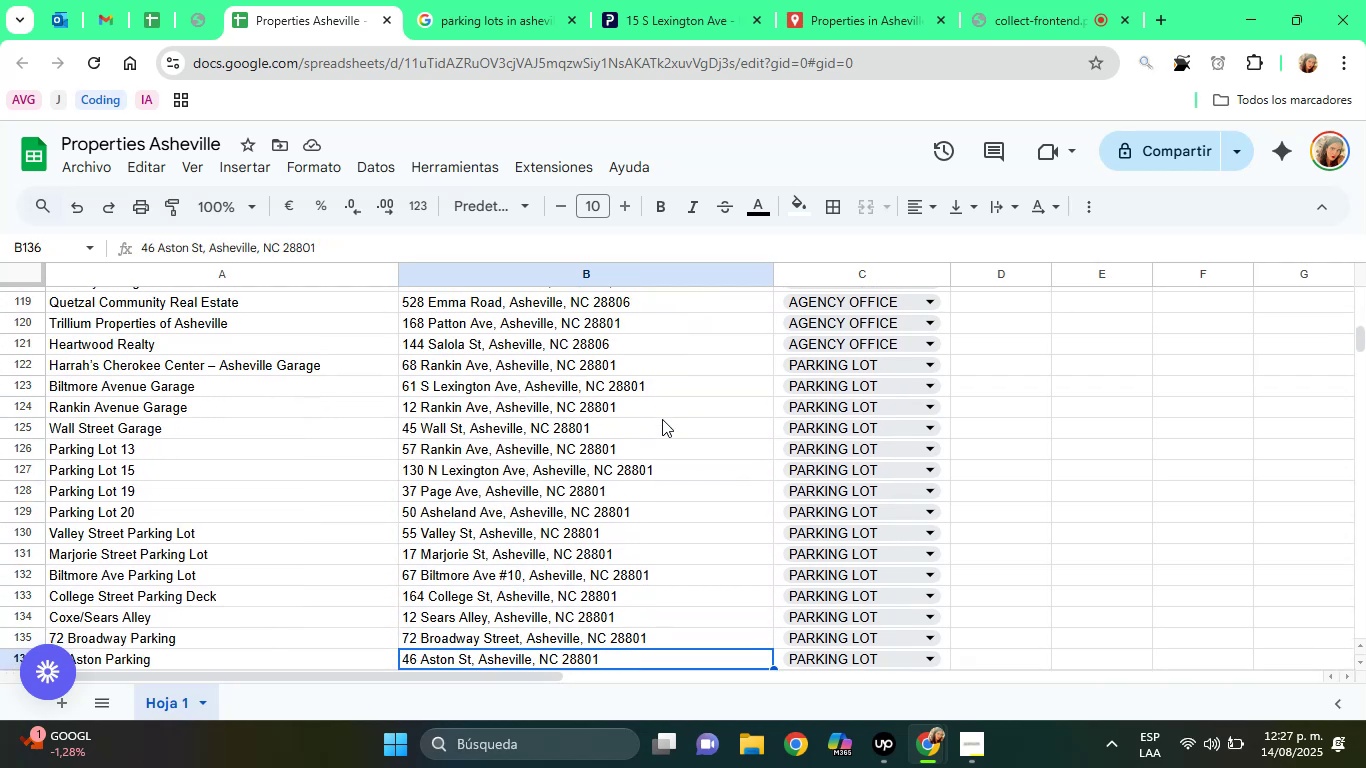 
key(ArrowDown)
 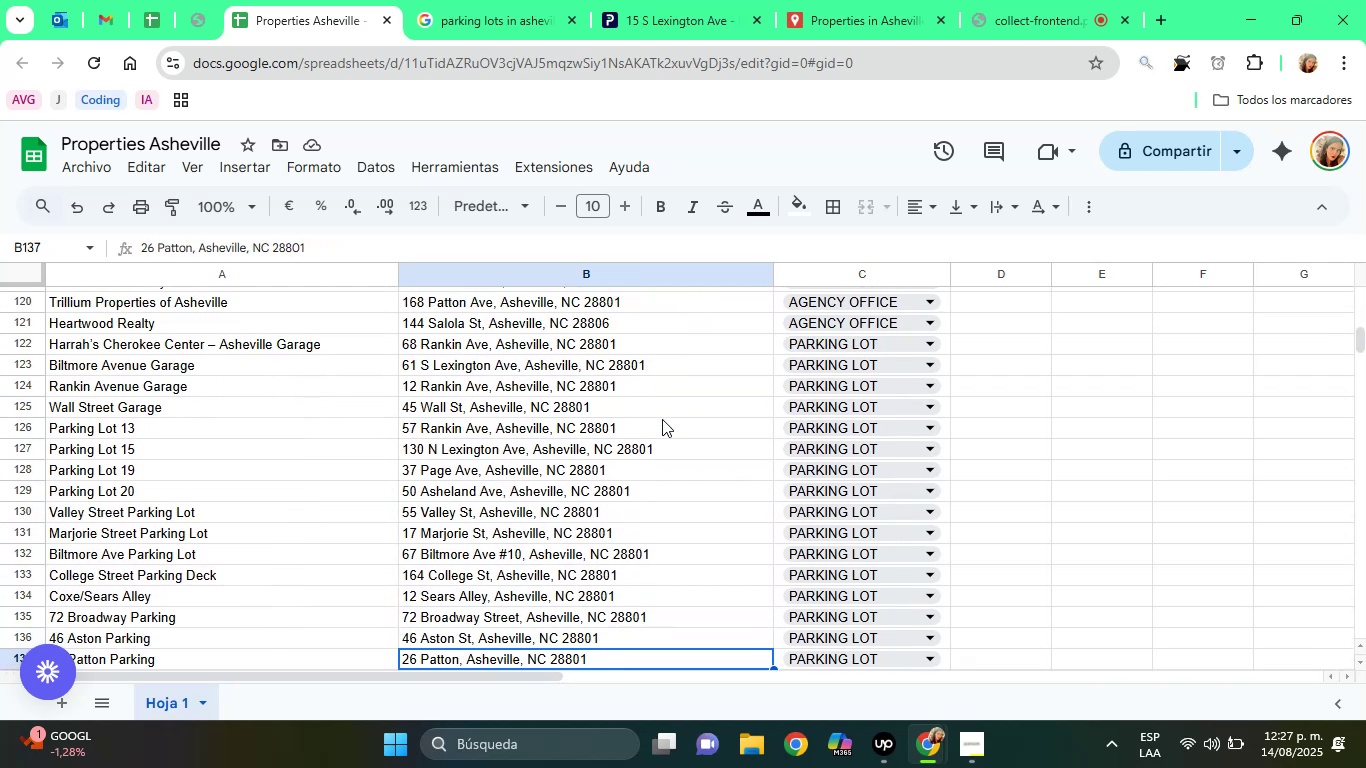 
key(ArrowDown)
 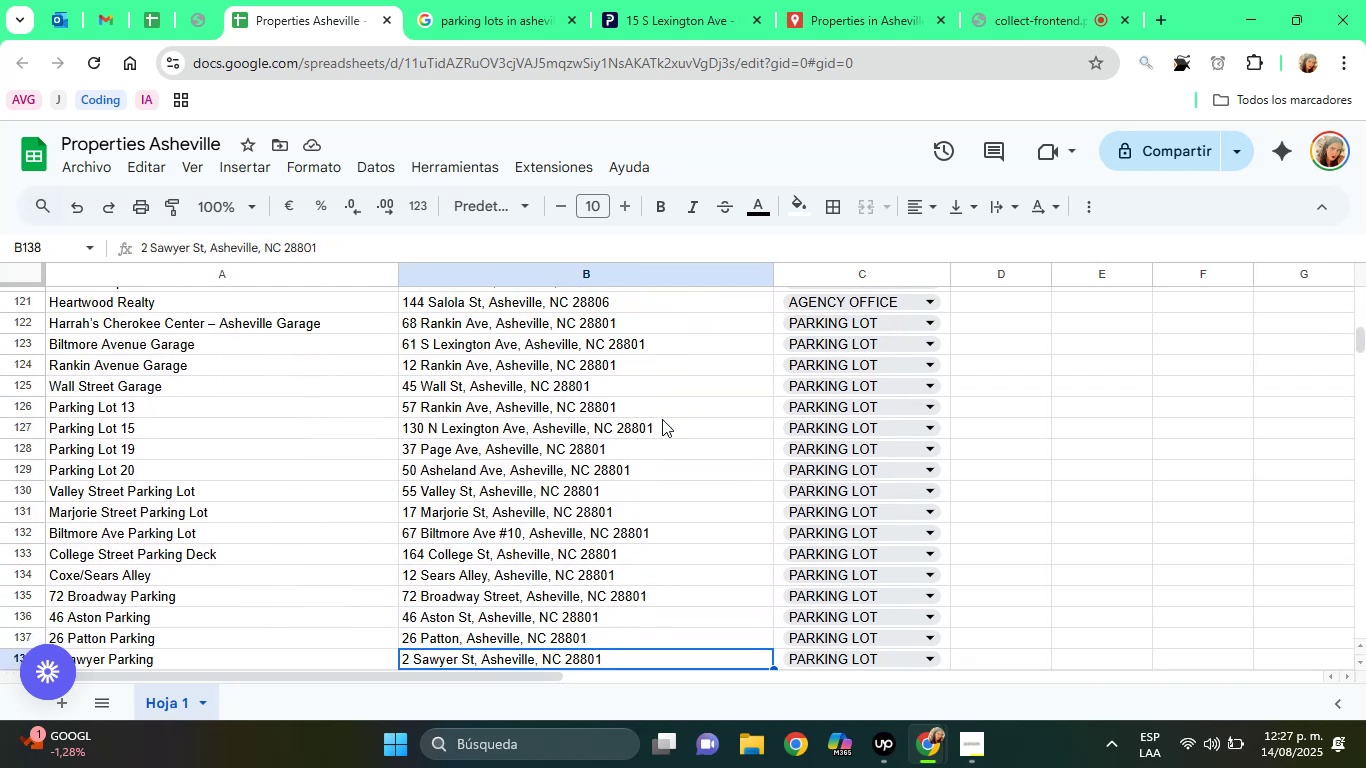 
key(ArrowDown)
 